 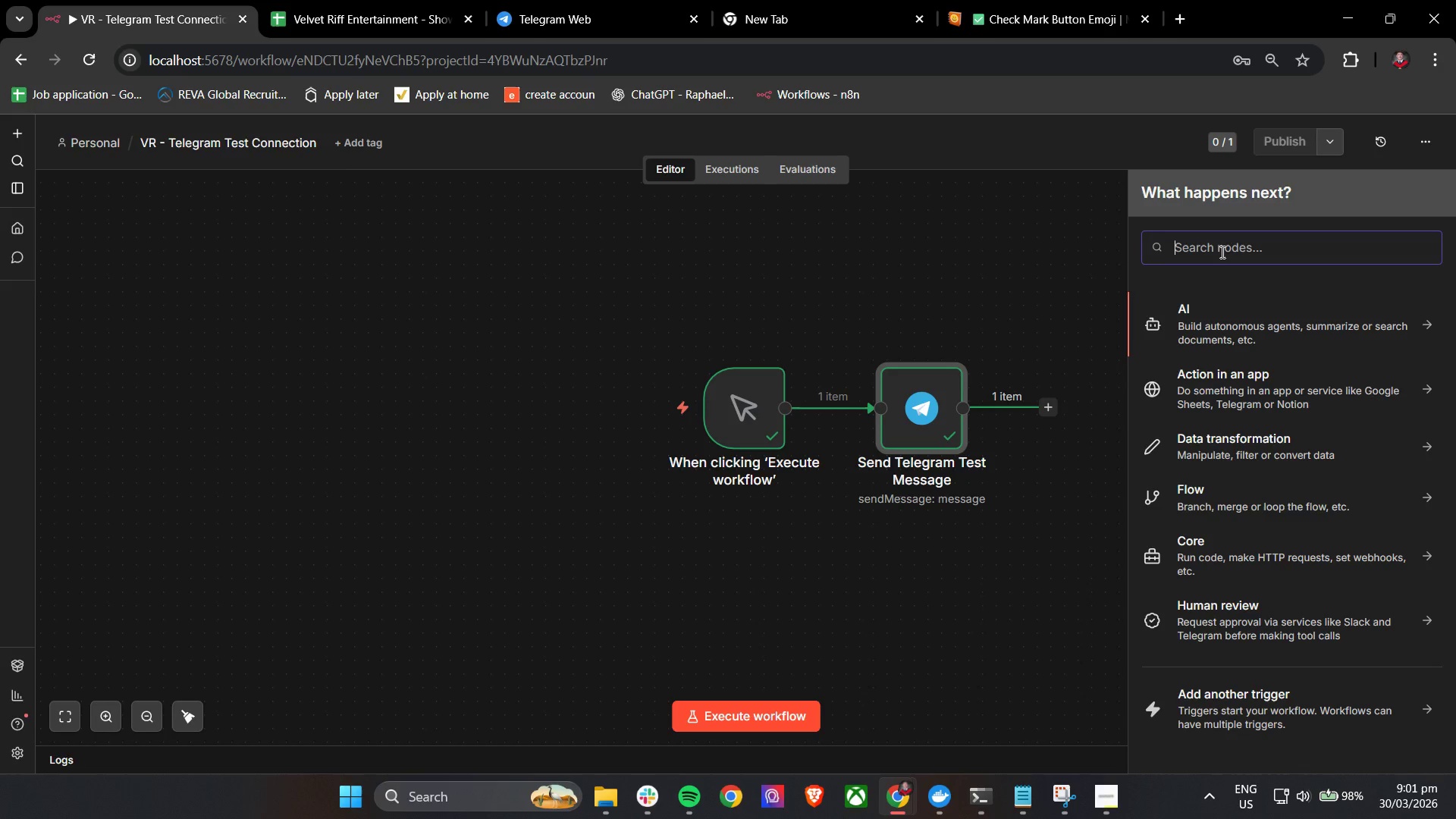 
type(googl)
 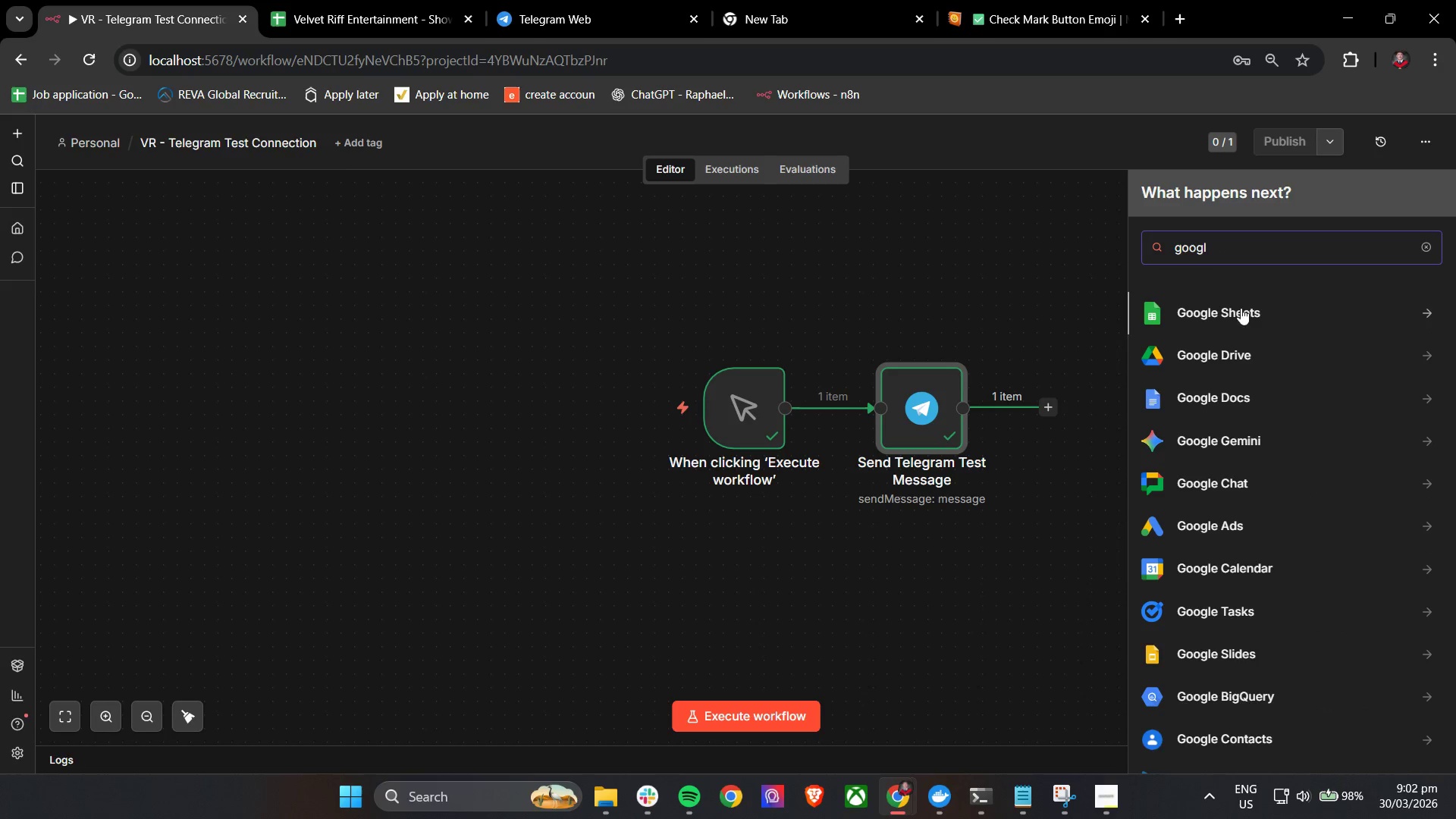 
left_click([1260, 319])
 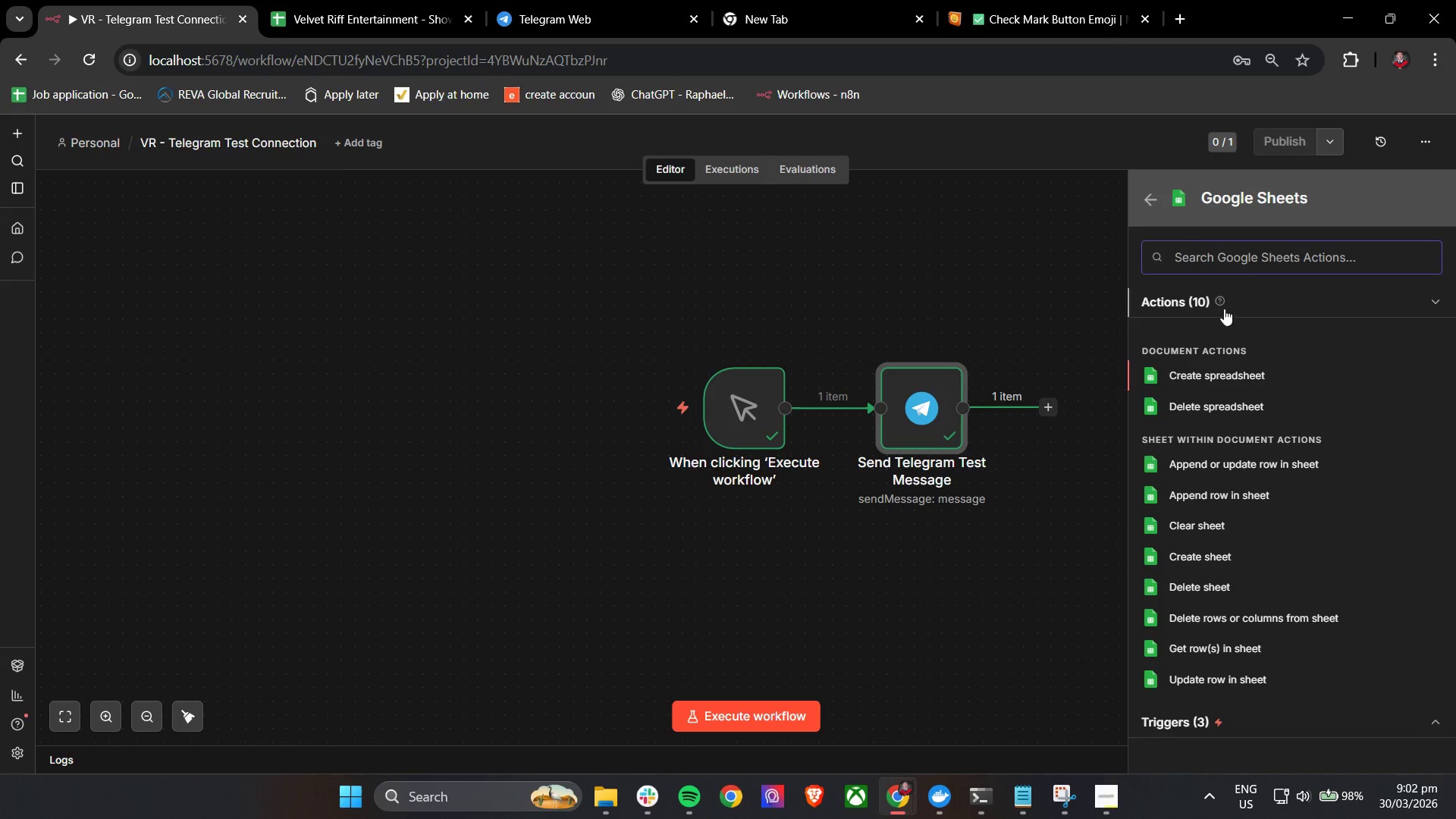 
type(read)
 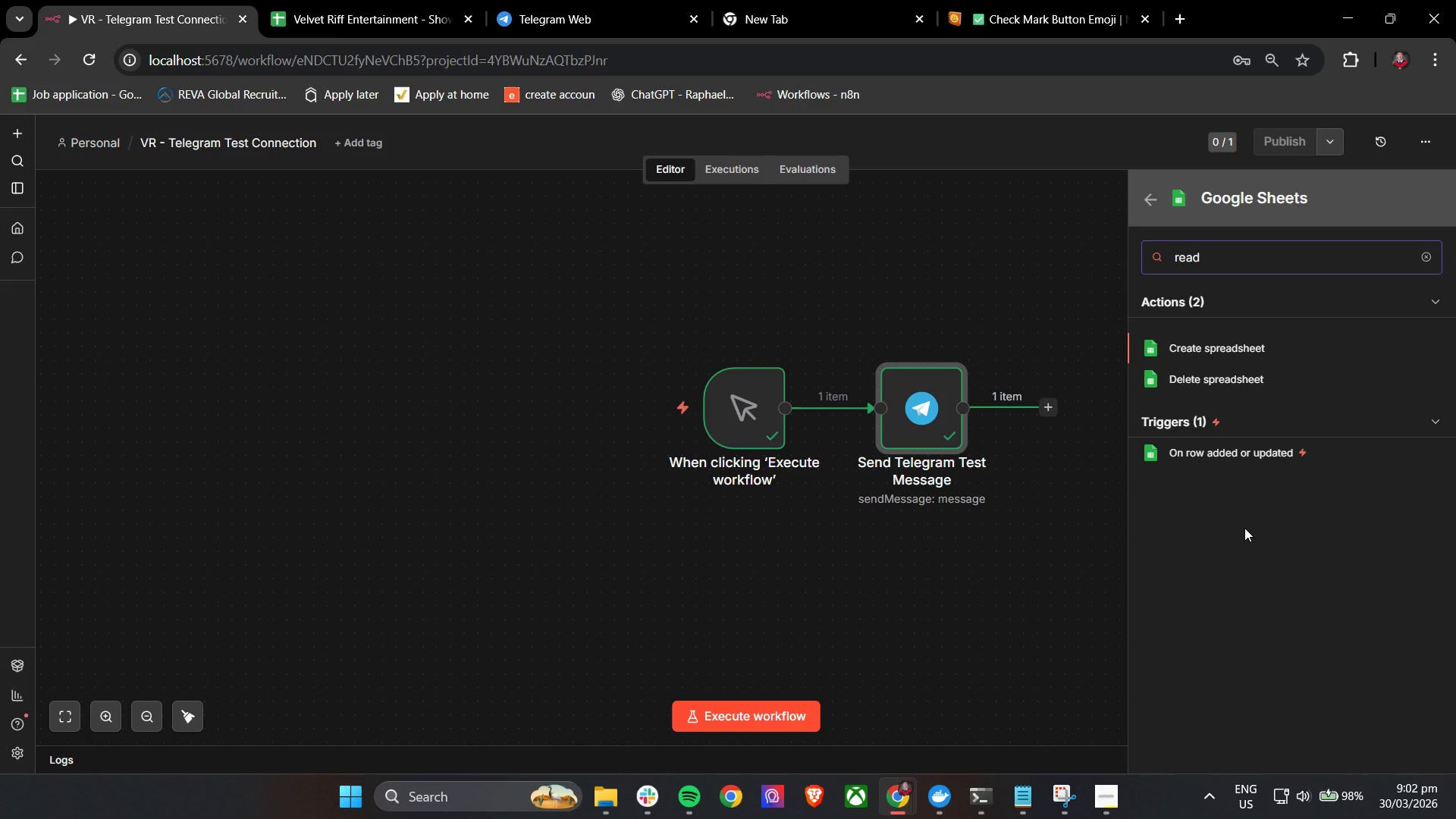 
wait(21.61)
 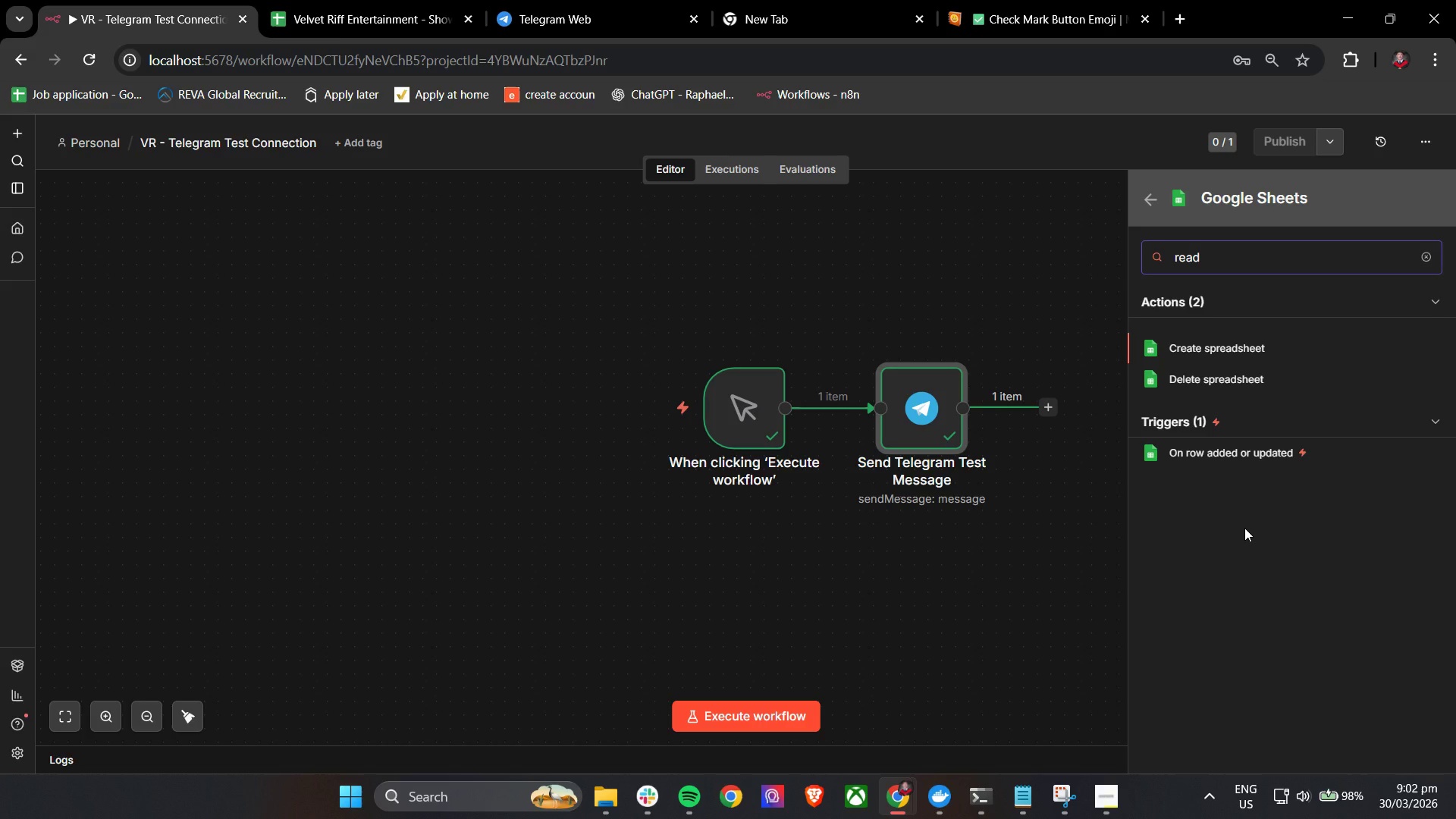 
hold_key(key=ControlLeft, duration=0.75)
left_click_drag(start_coordinate=[1006, 532], to_coordinate=[872, 525])
 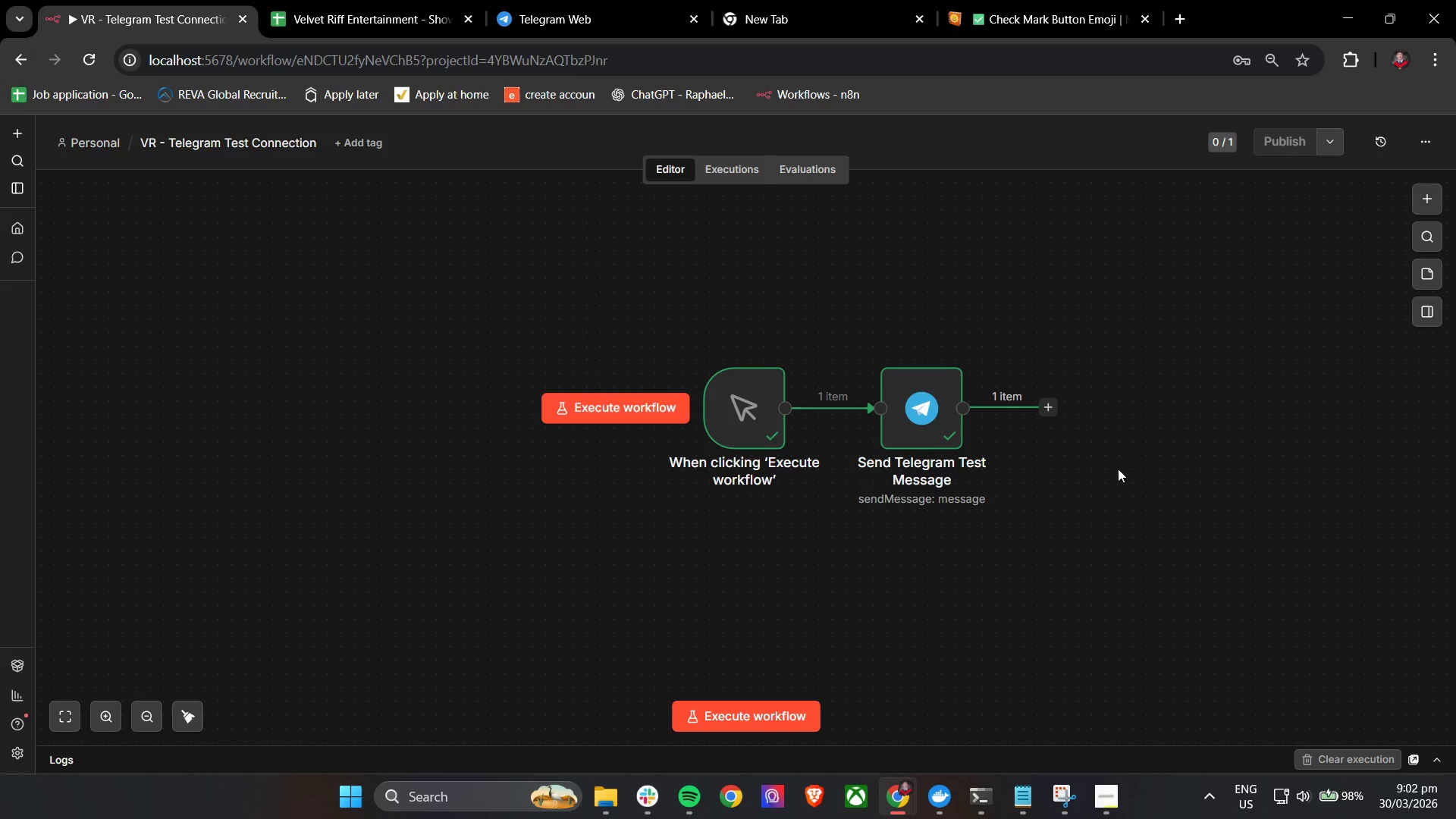 
hold_key(key=ControlLeft, duration=0.72)
left_click_drag(start_coordinate=[1128, 444], to_coordinate=[960, 460])
 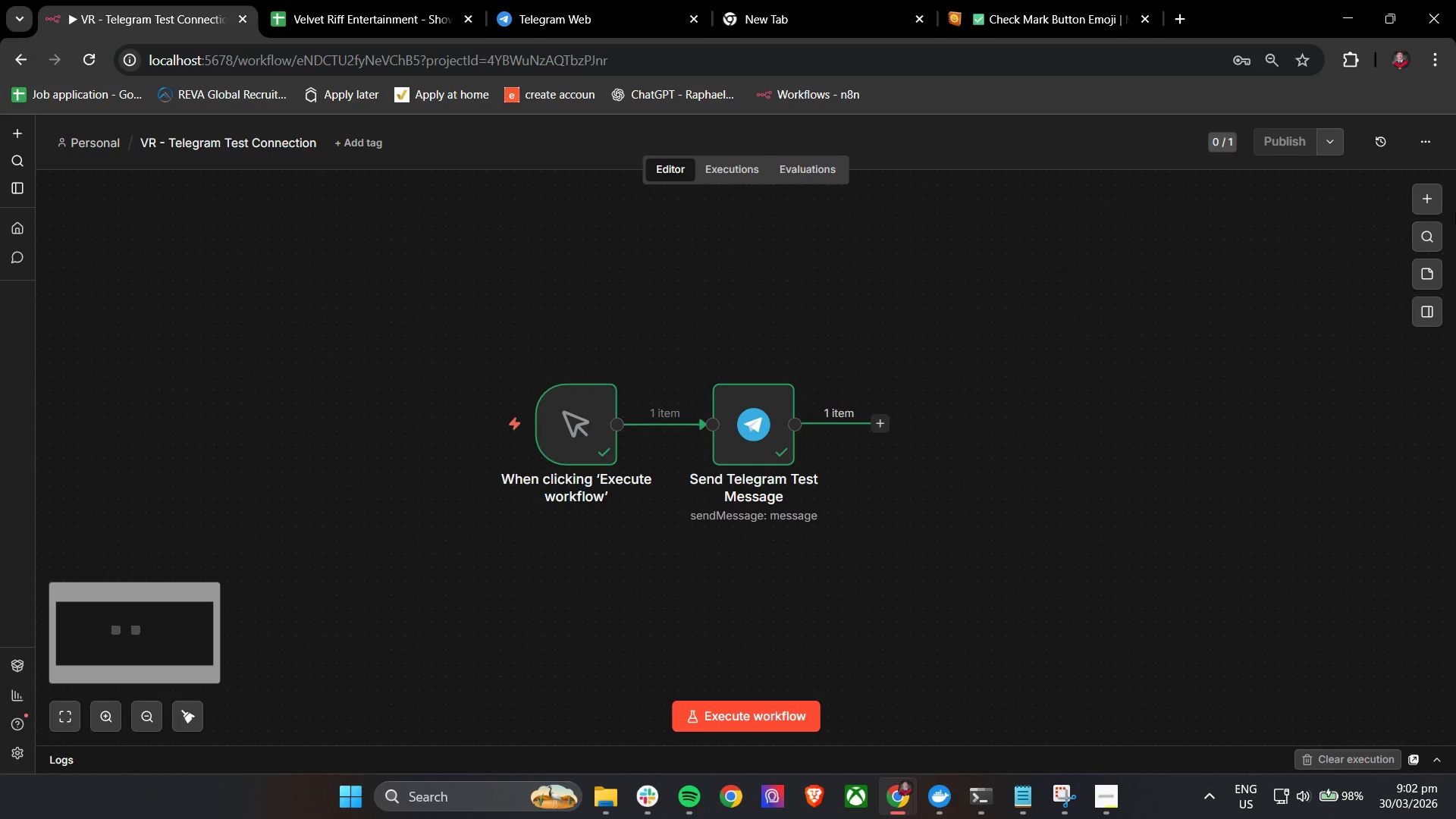 
mouse_move([1408, 212])
 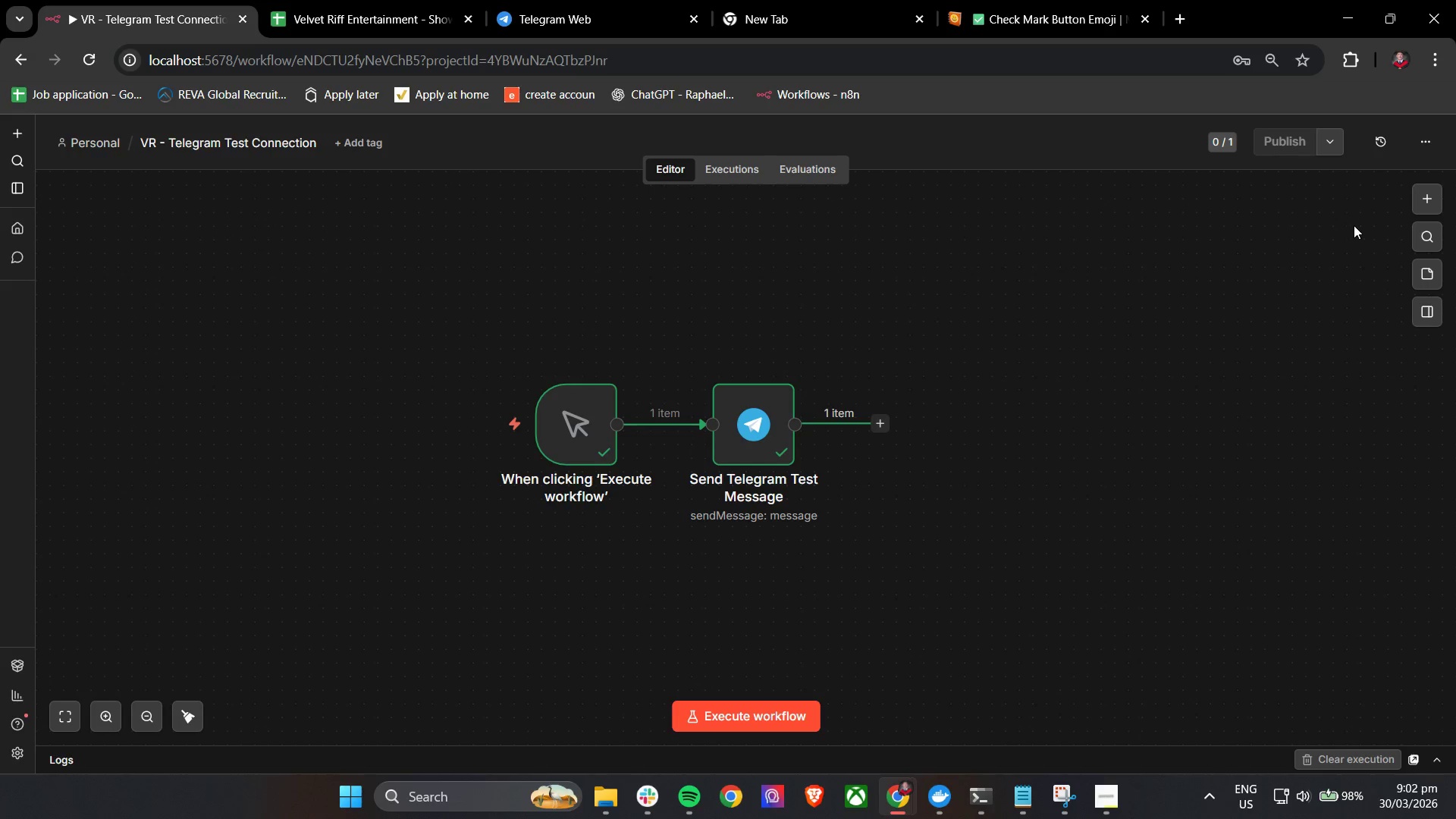 
left_click([1432, 196])
 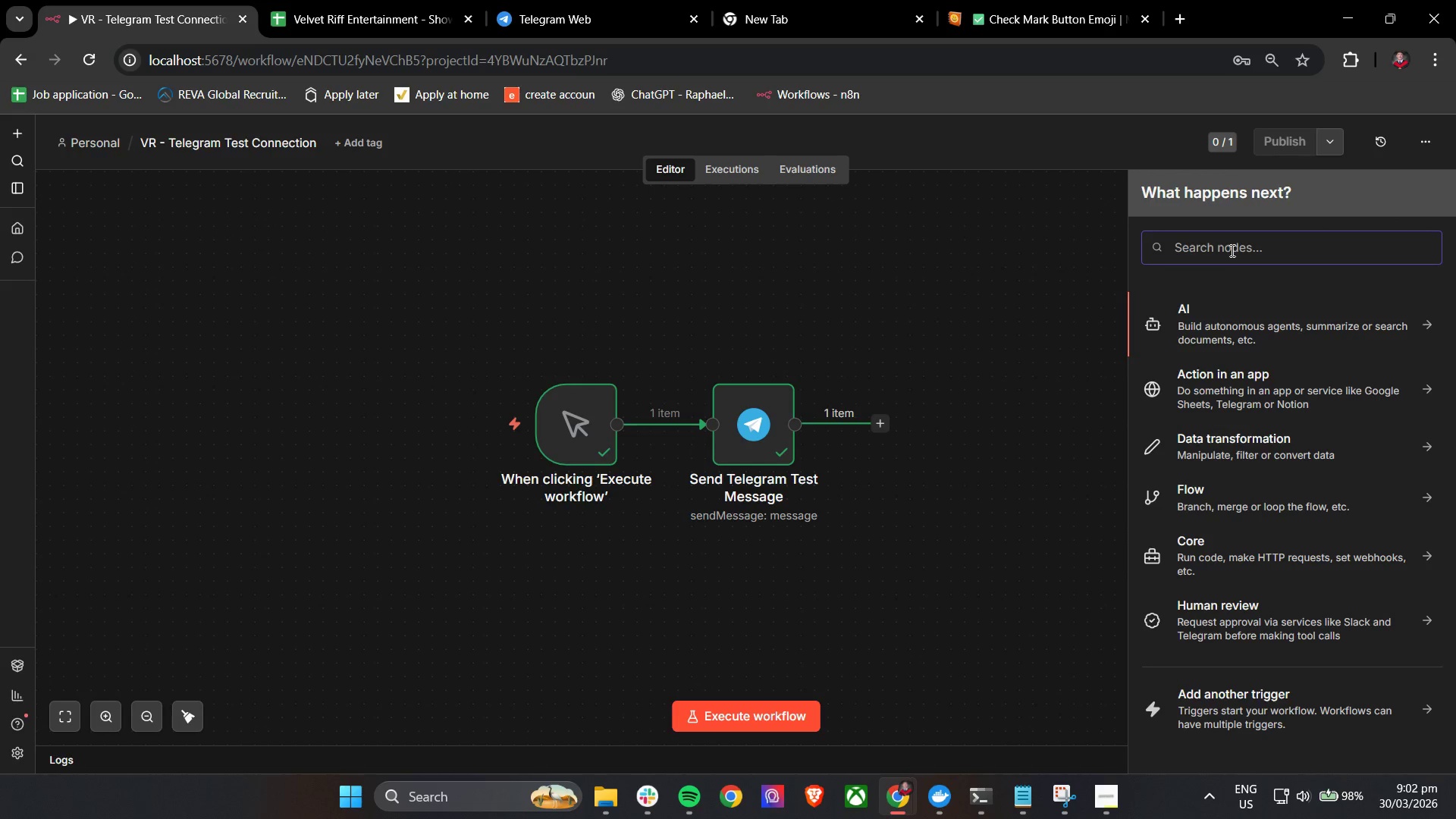 
type(googl)
 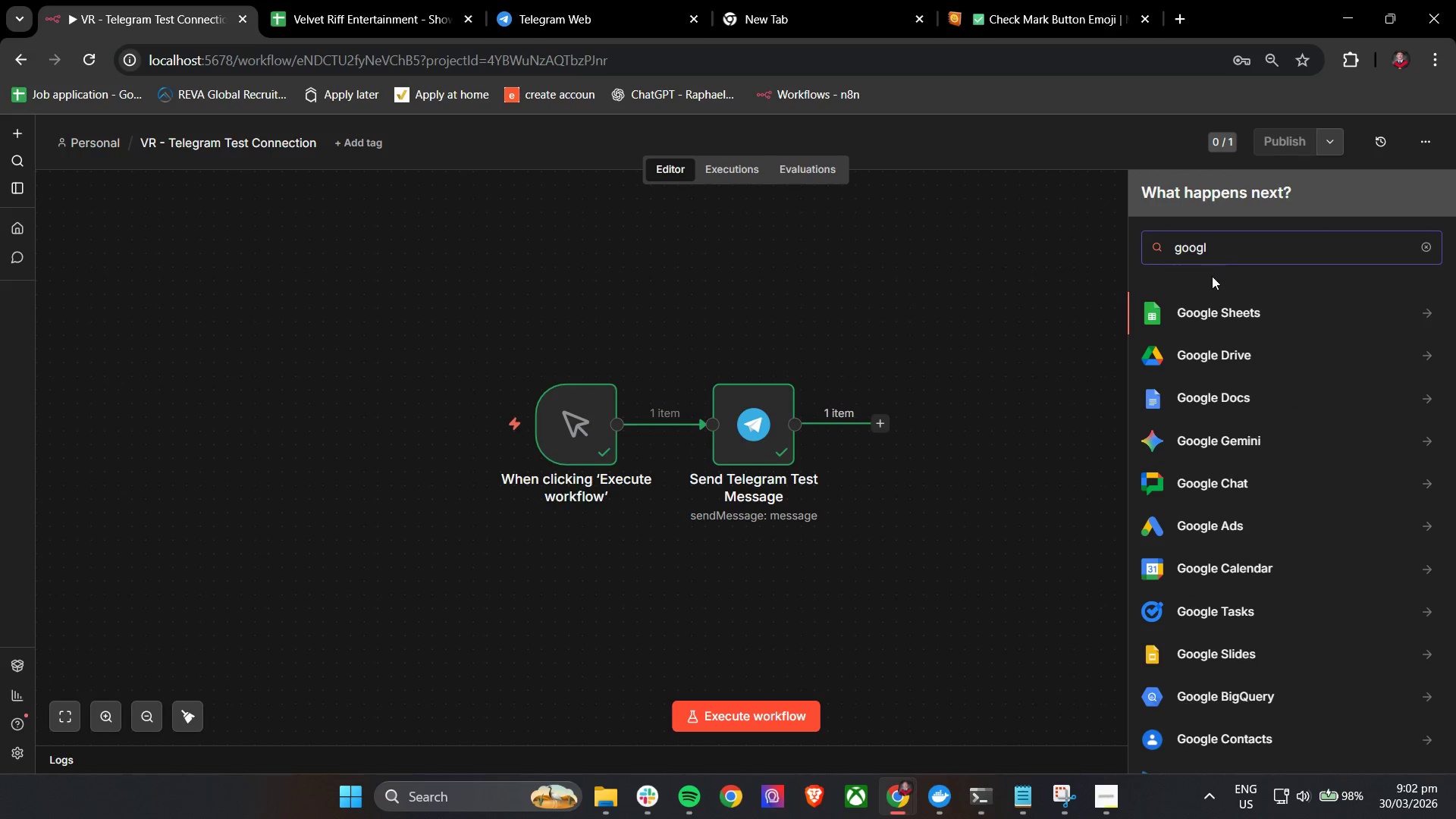 
left_click([1207, 304])
 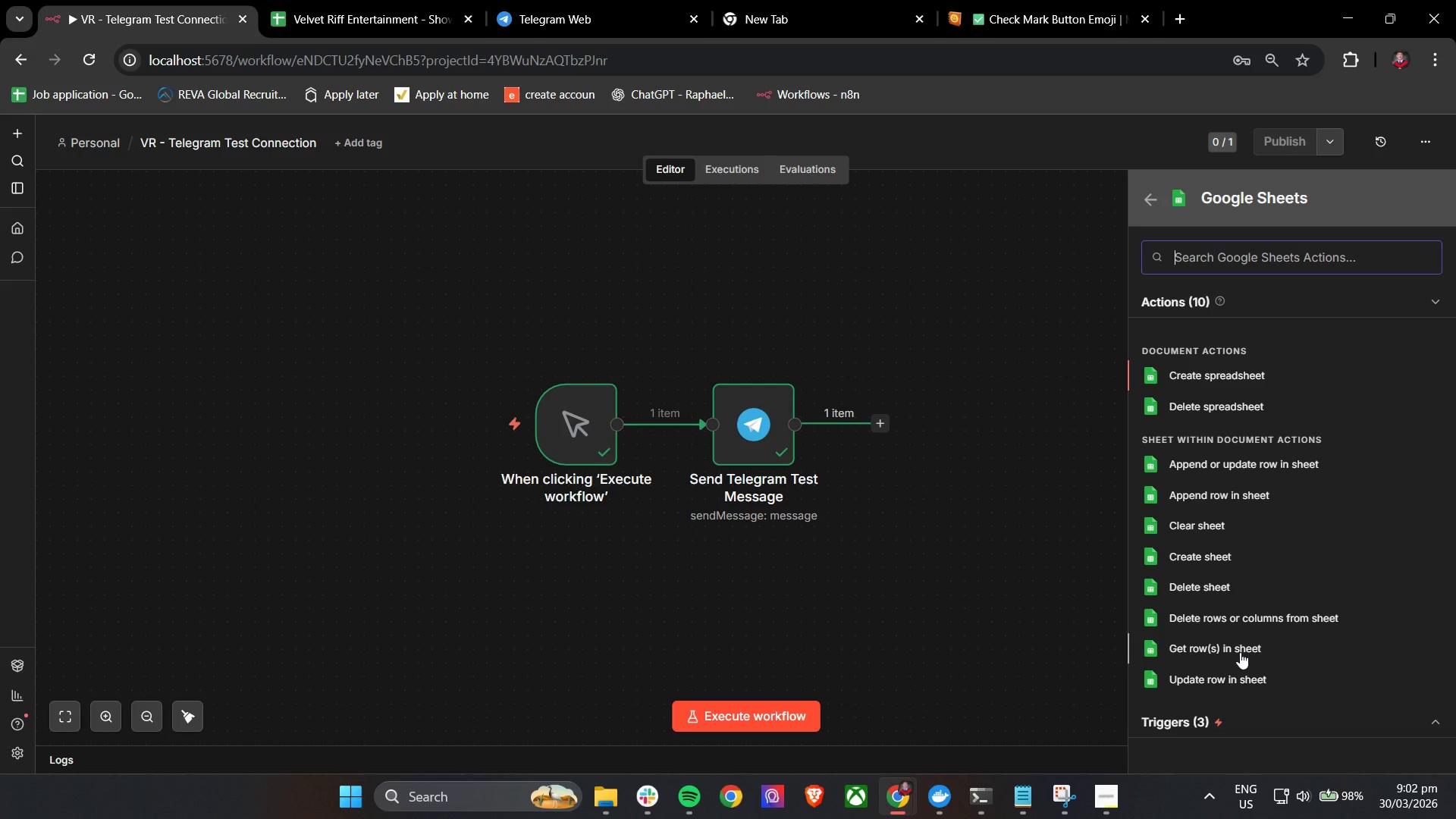 
left_click([1240, 652])
 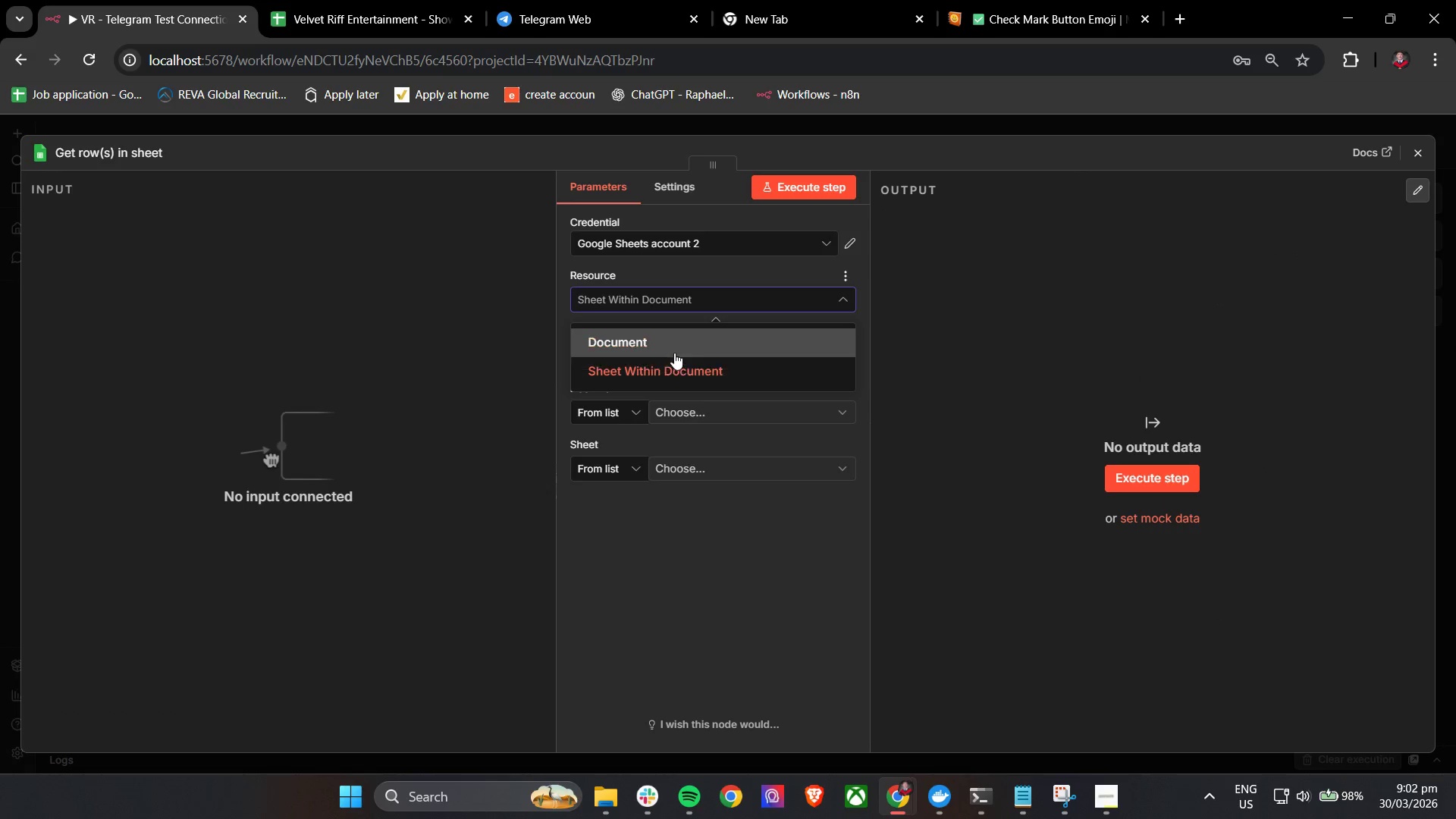 
left_click([560, 310])
 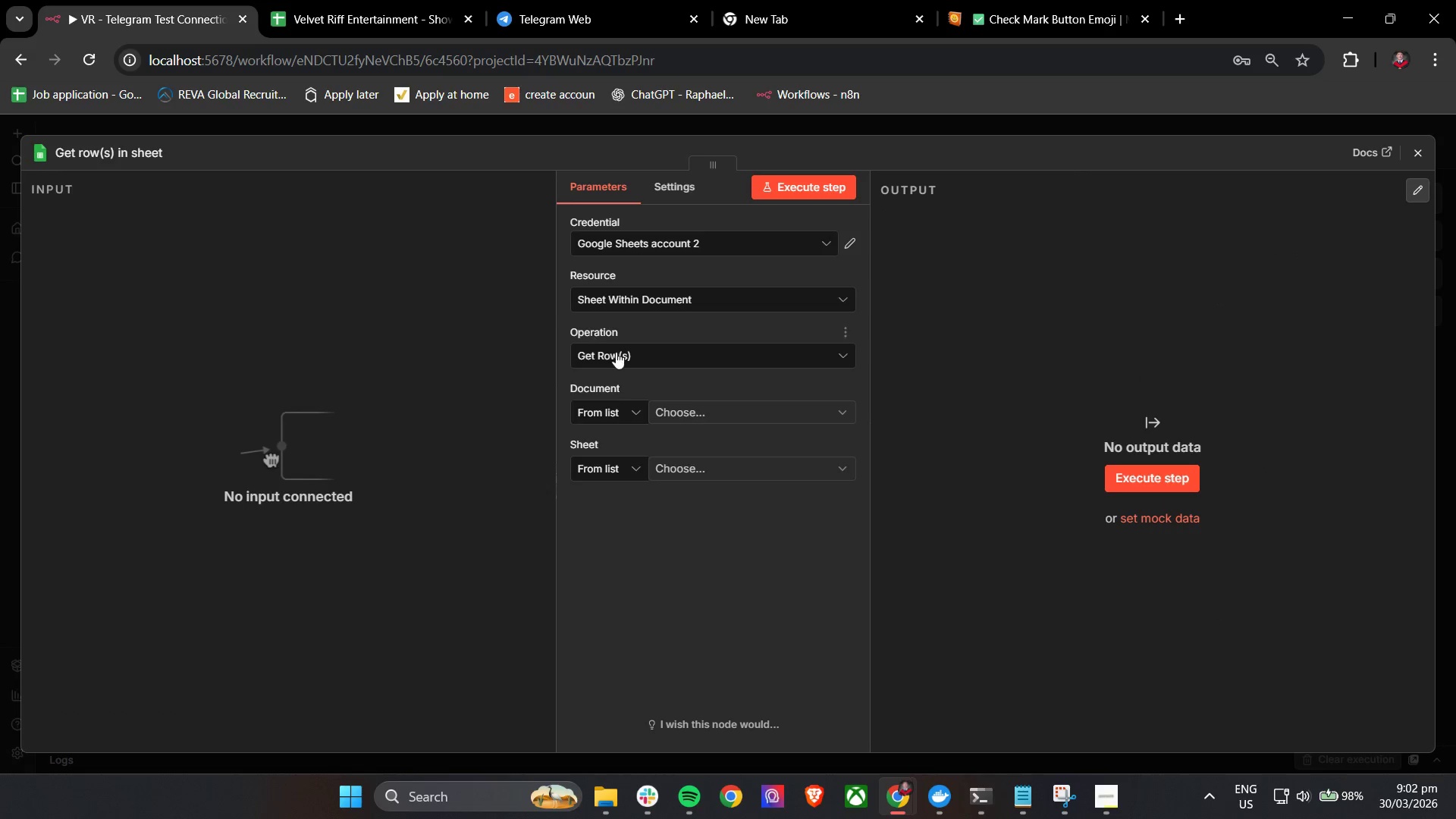 
left_click([620, 356])
 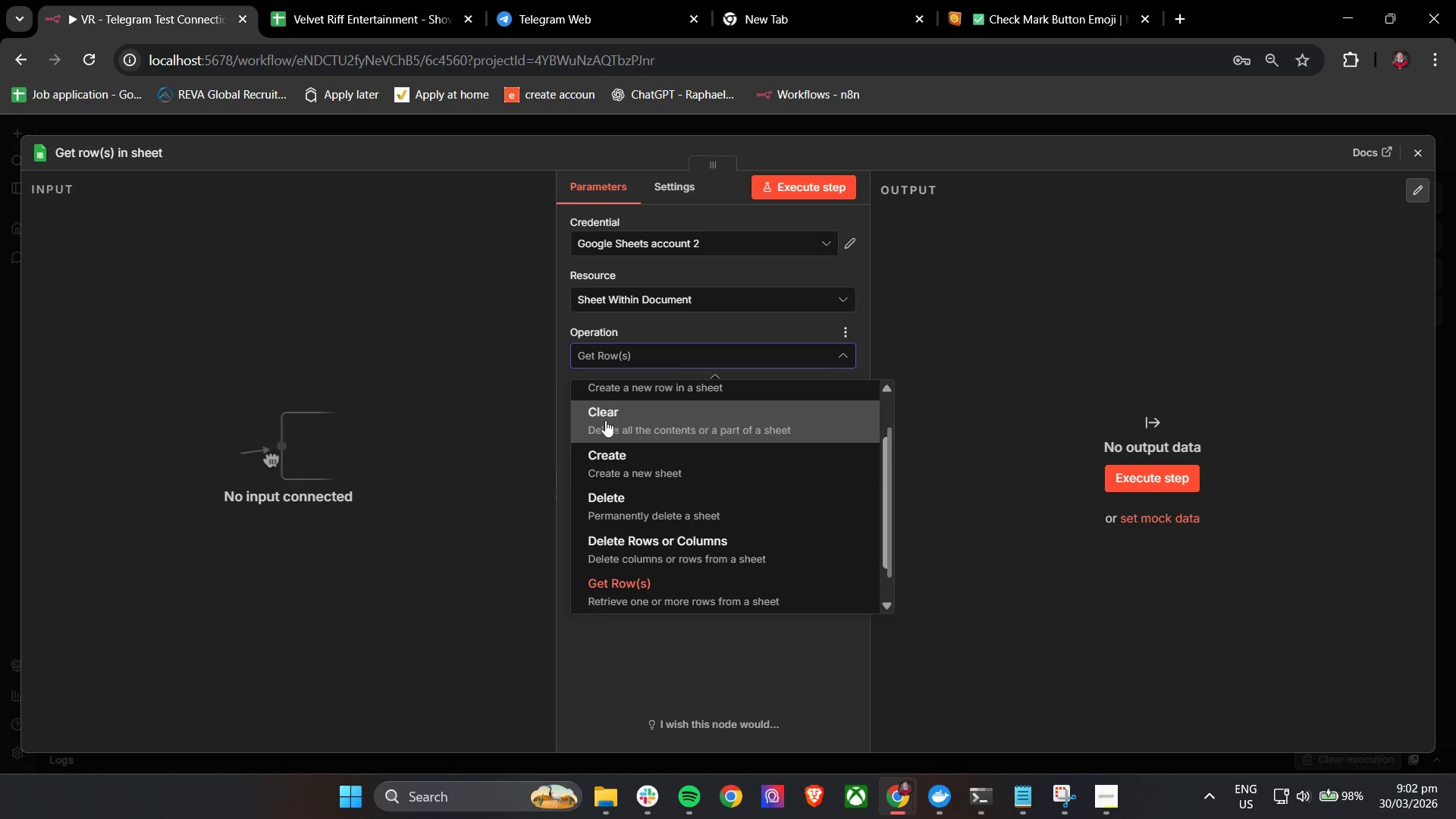 
scroll: coordinate [672, 535], scroll_direction: down, amount: 4.0
 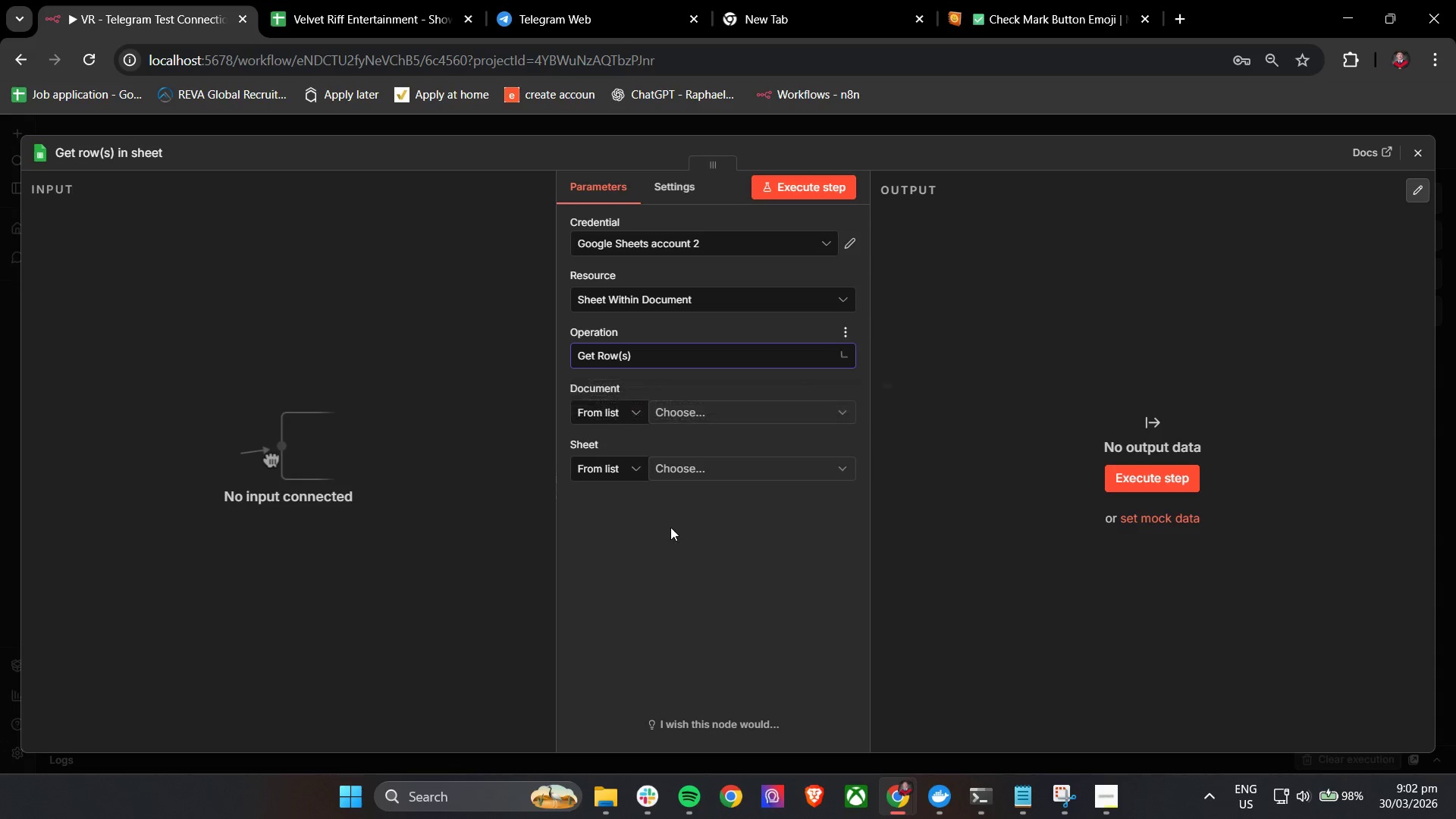 
left_click([702, 413])
 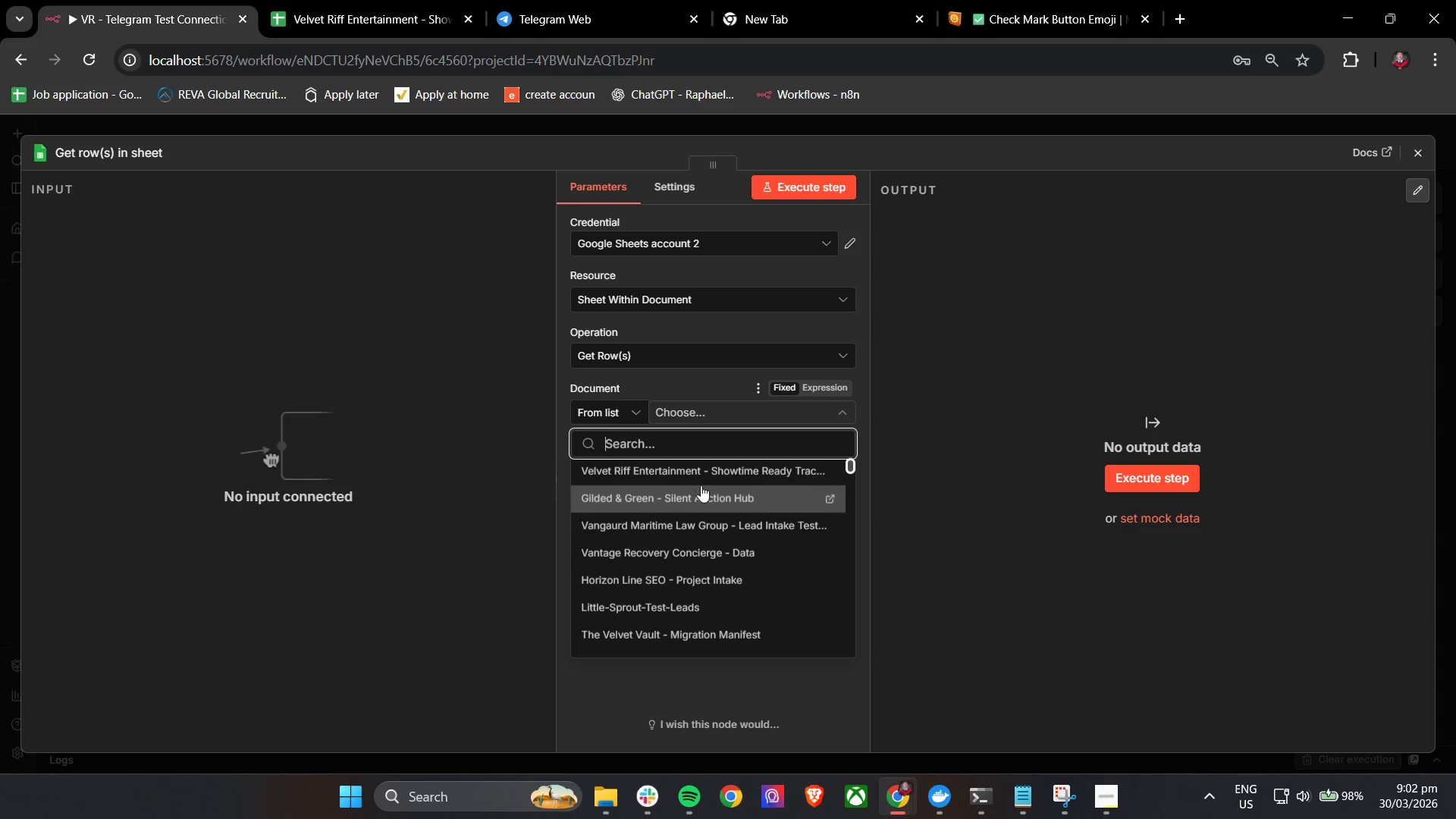 
left_click([706, 475])
 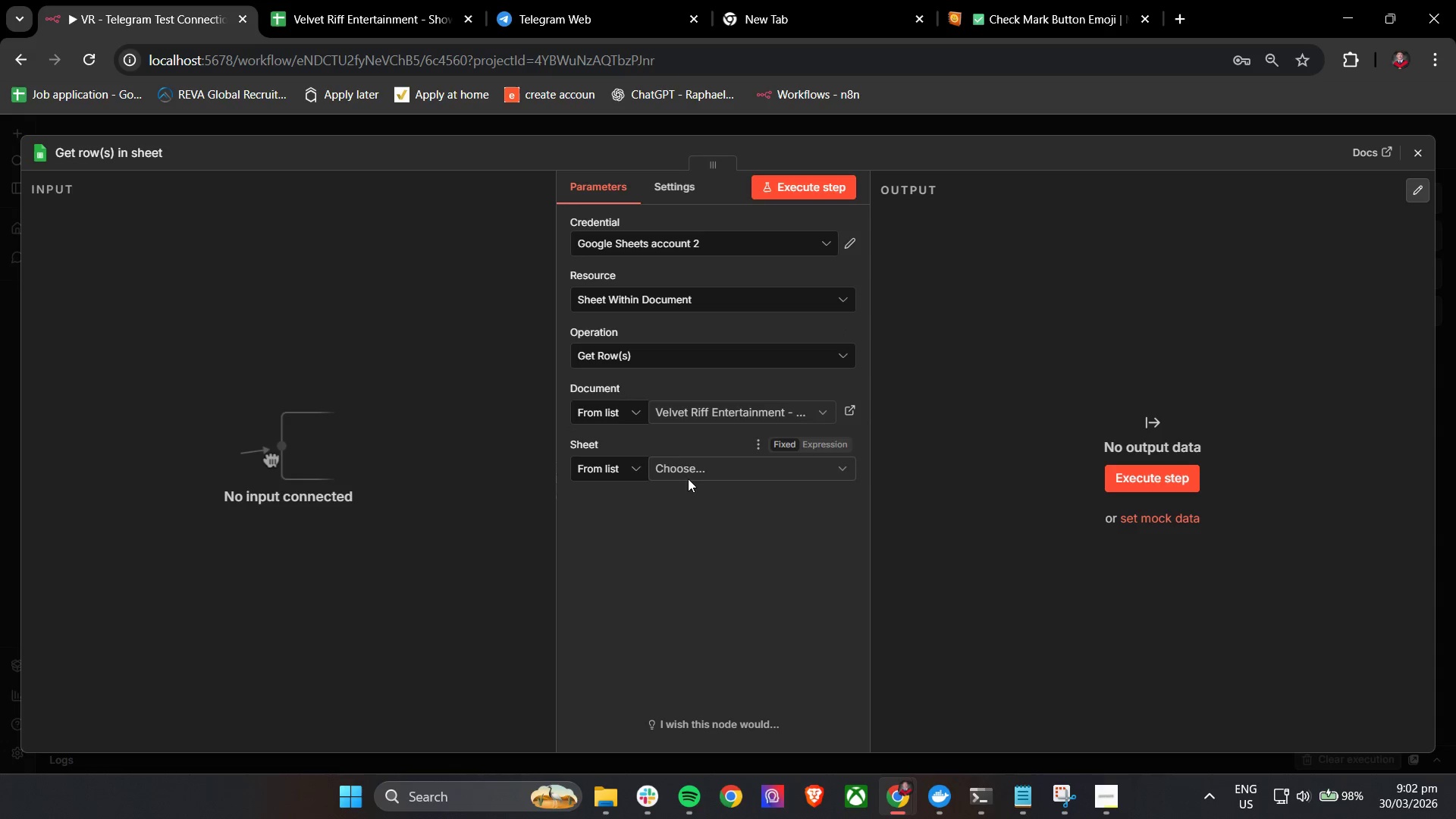 
left_click([691, 474])
 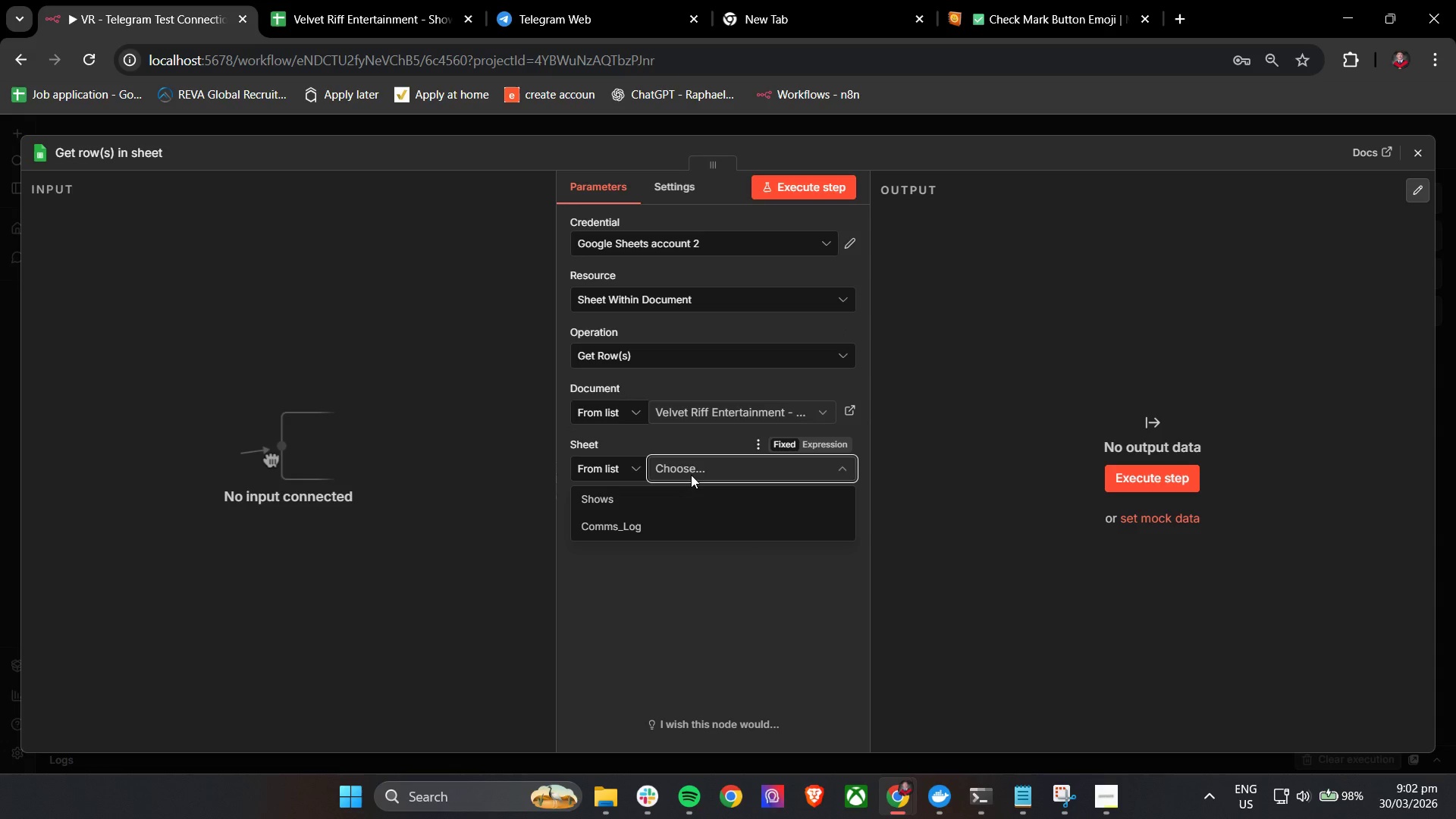 
wait(5.81)
 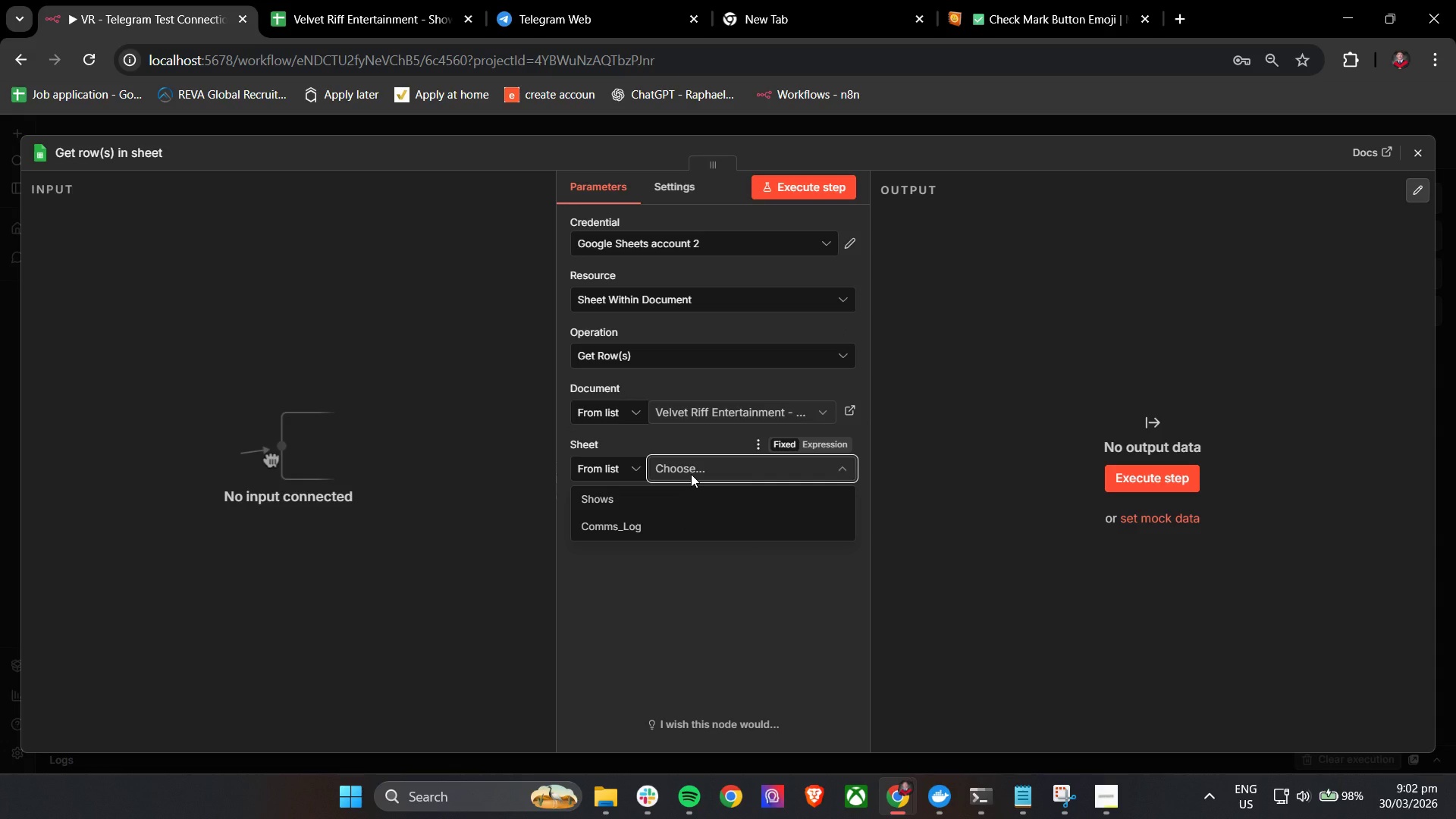 
left_click([674, 500])
 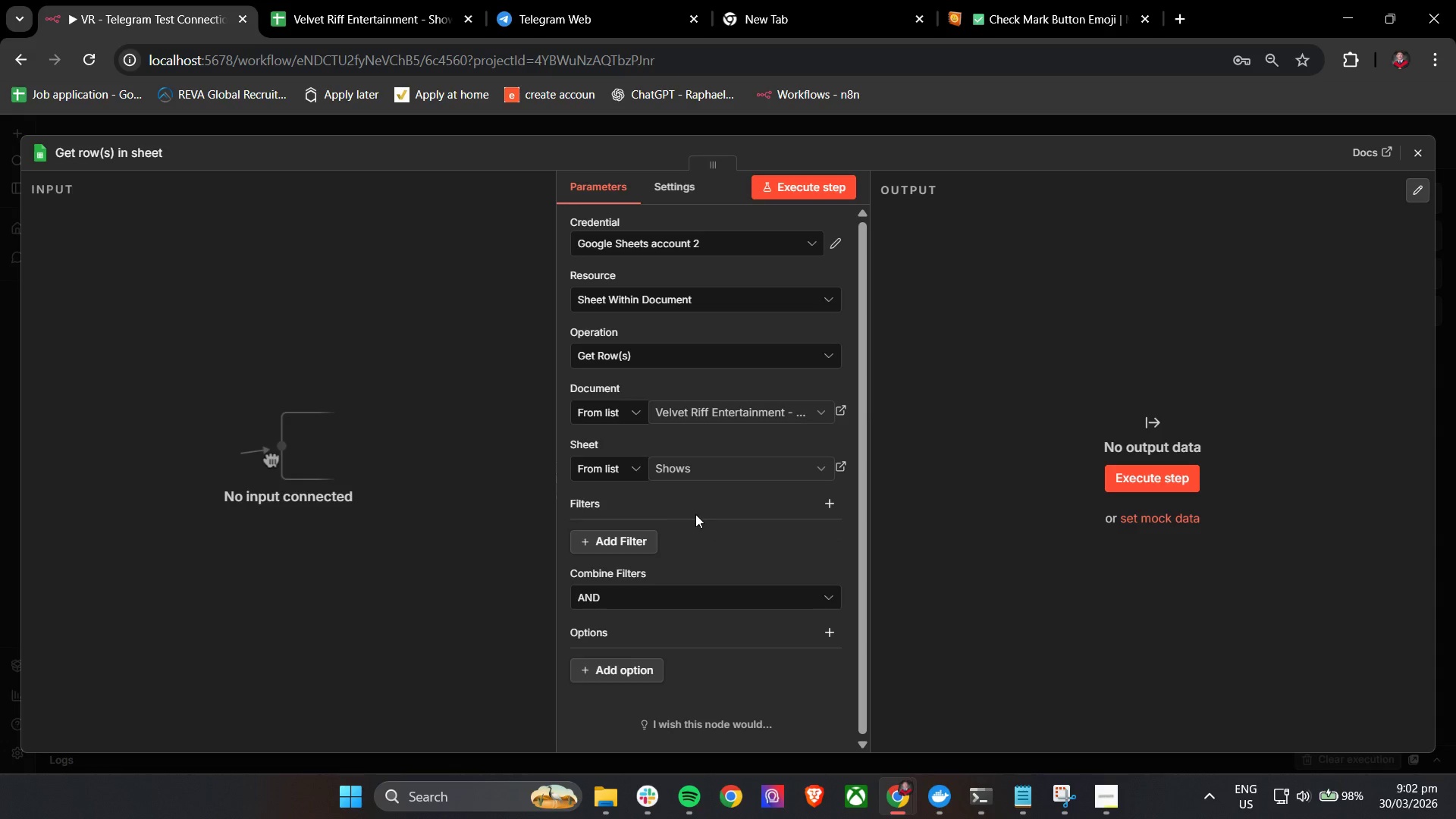 
left_click([701, 521])
 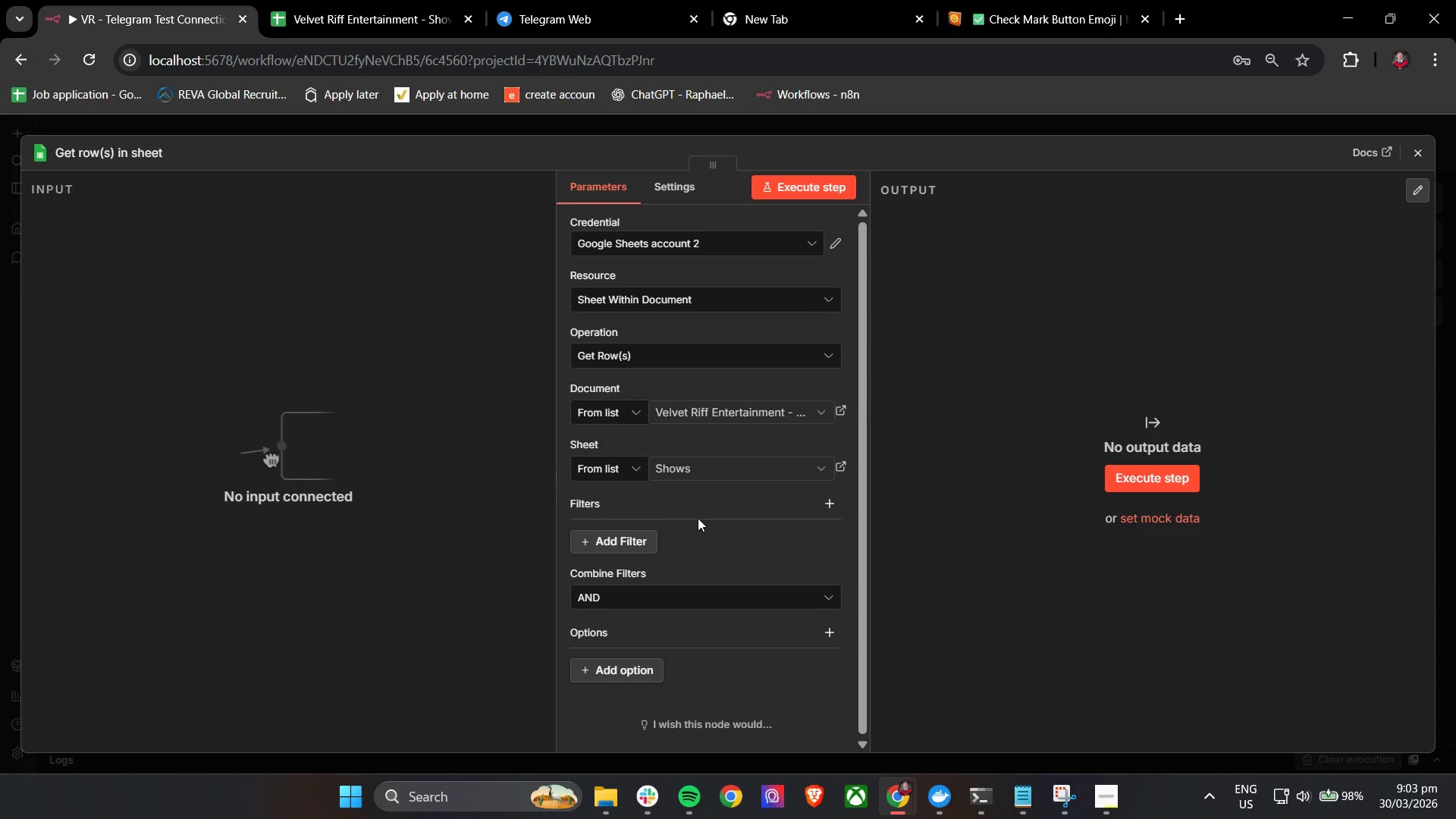 
wait(16.12)
 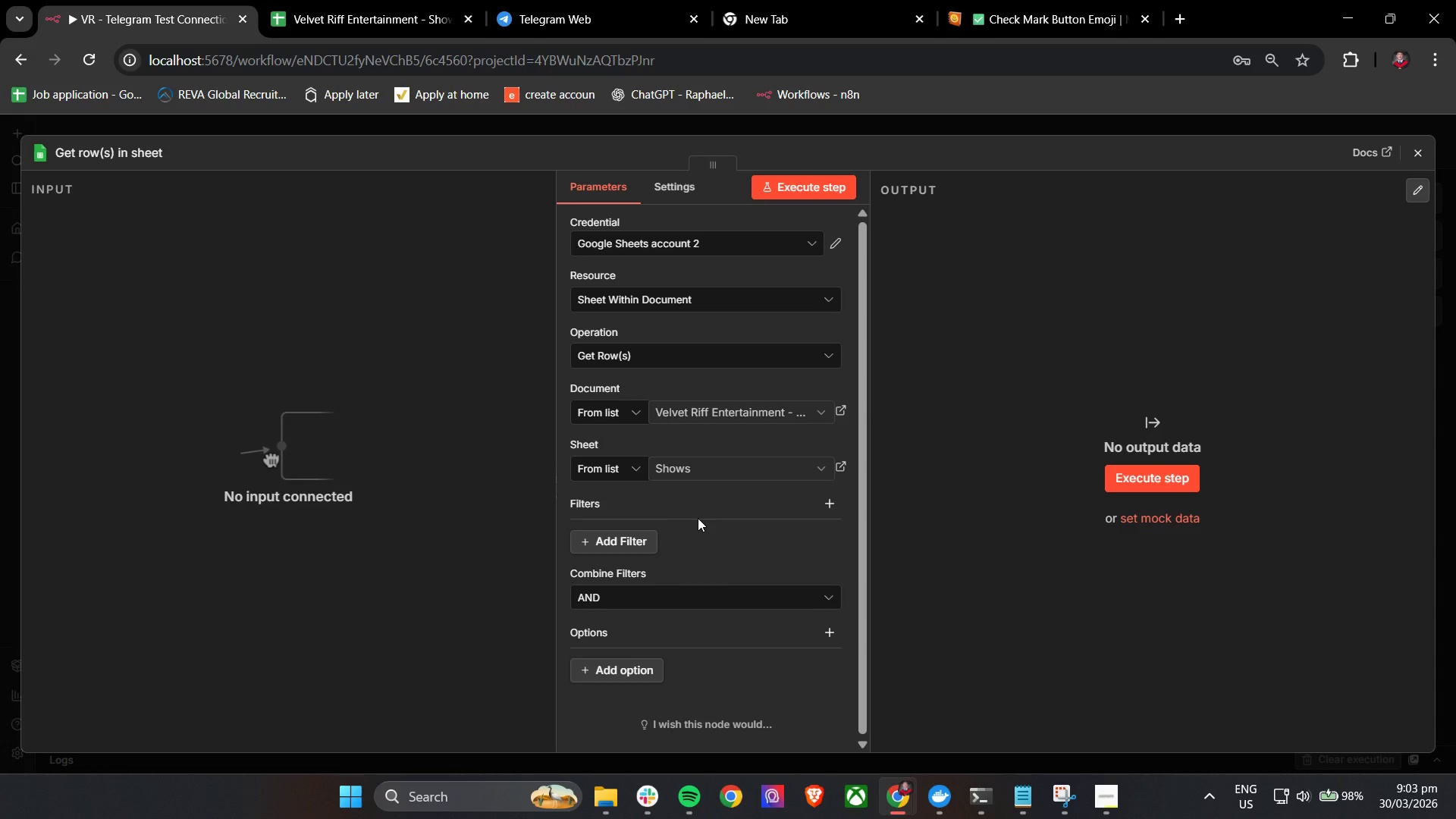 
left_click([755, 543])
 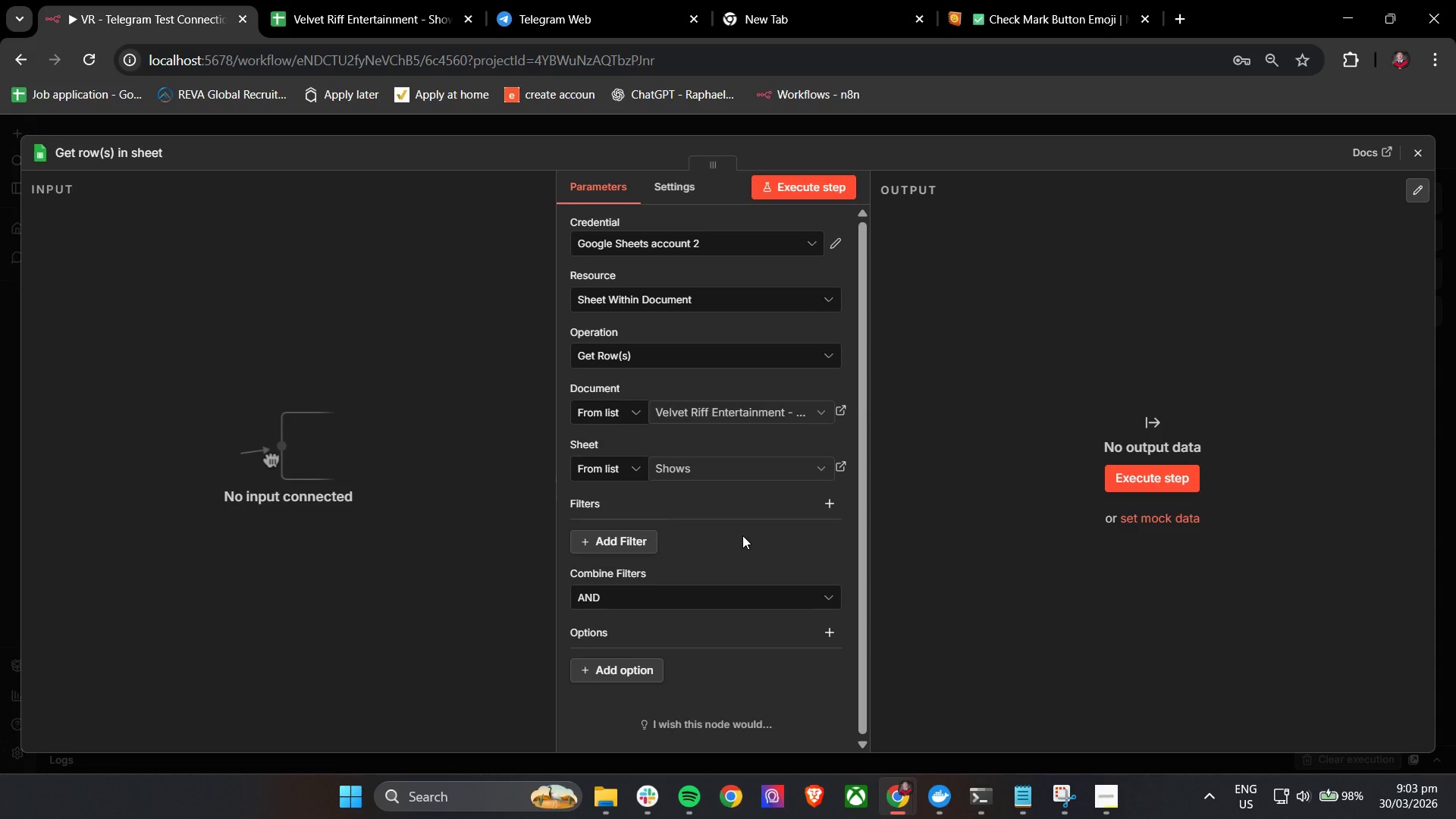 
wait(6.0)
 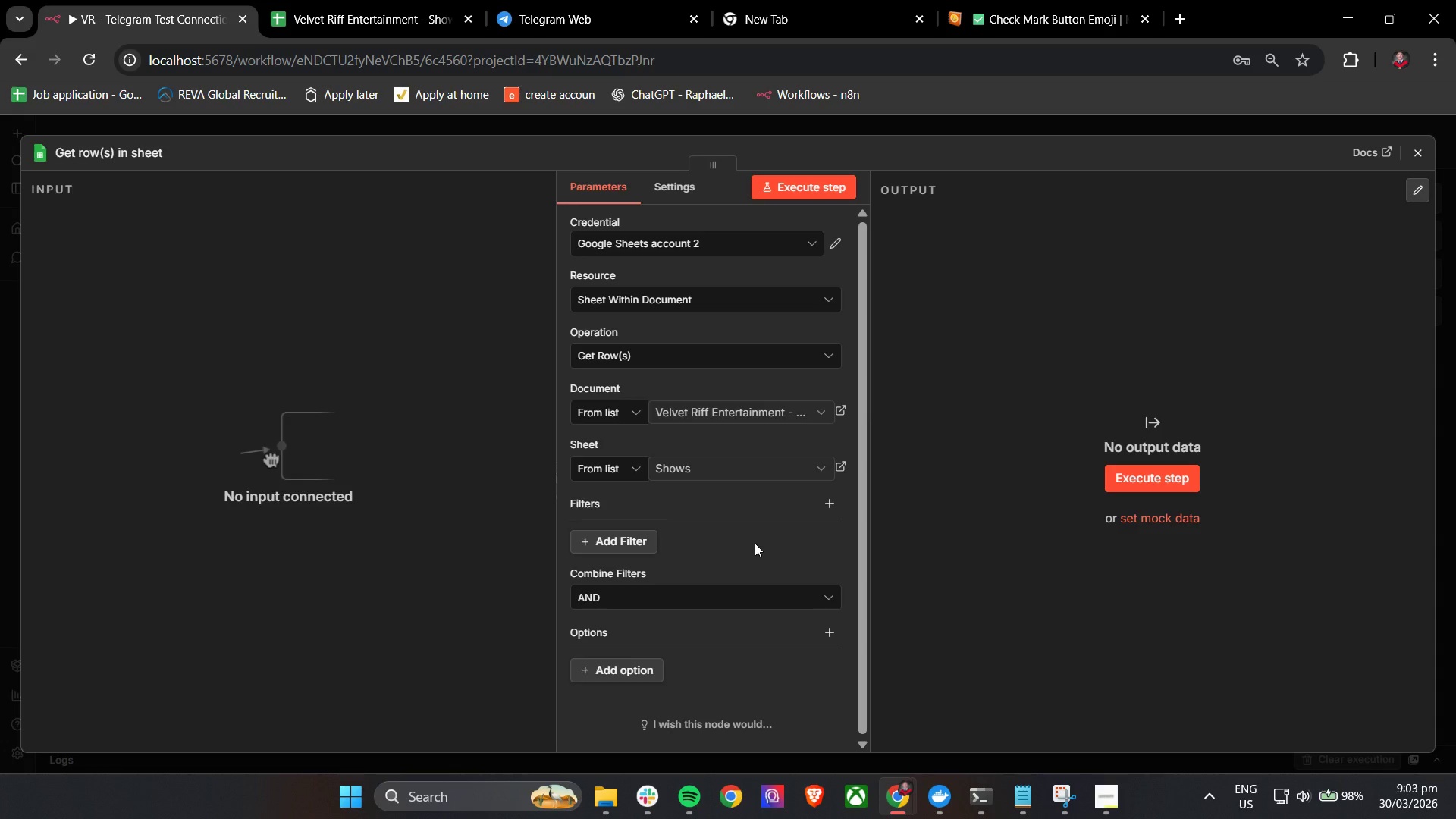 
left_click([732, 496])
 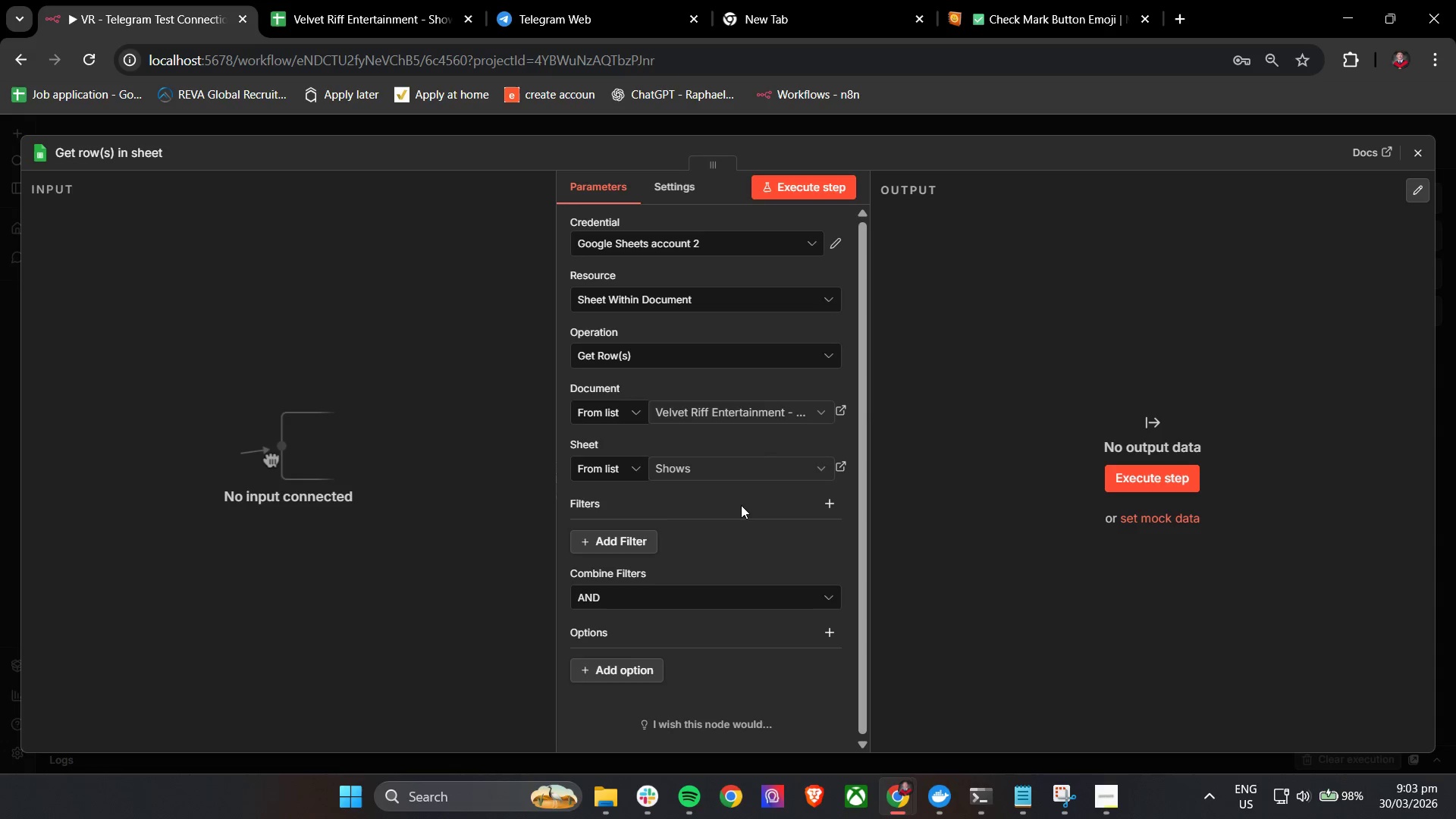 
wait(5.52)
 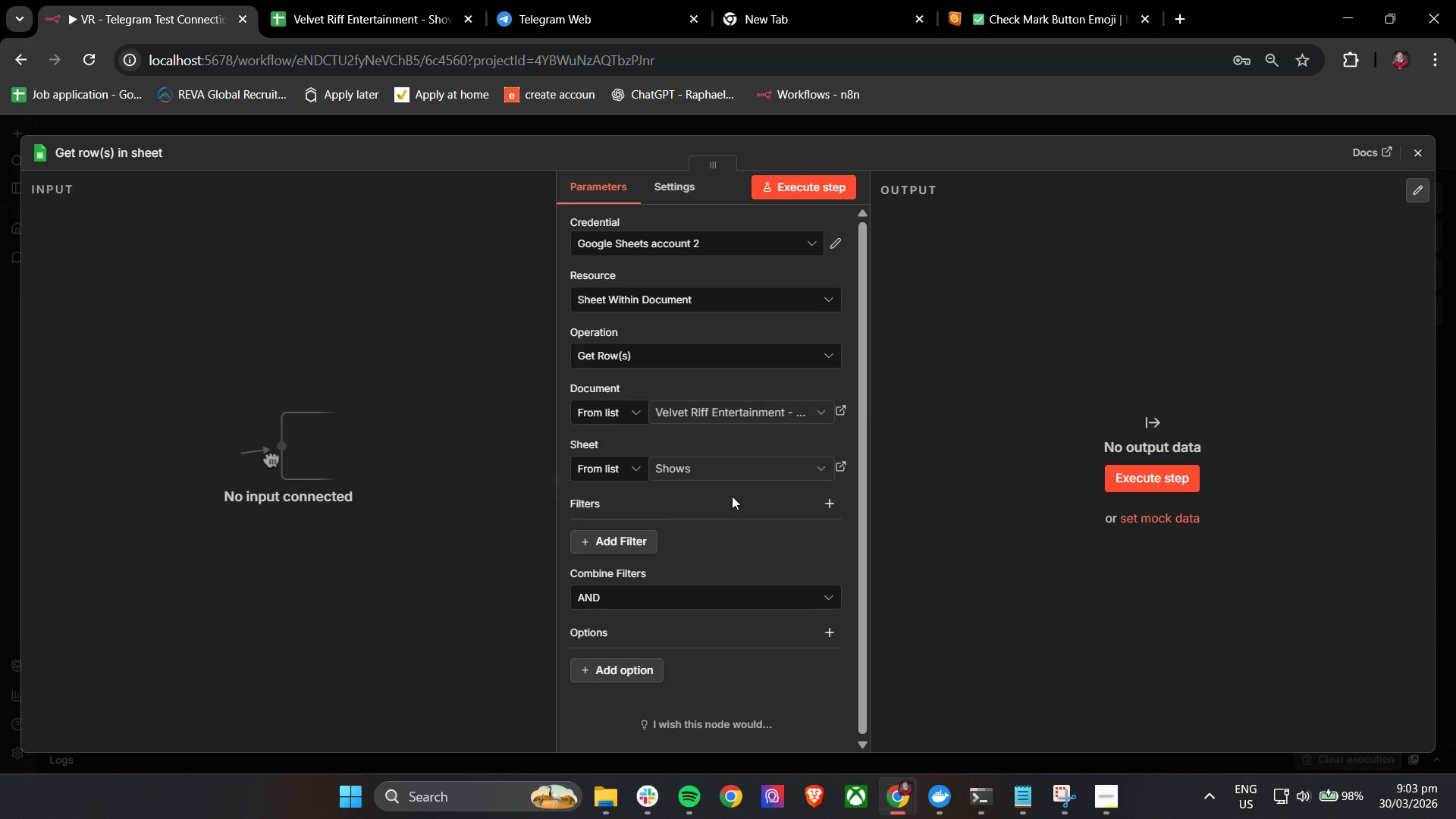 
scroll: coordinate [741, 519], scroll_direction: down, amount: 3.0
 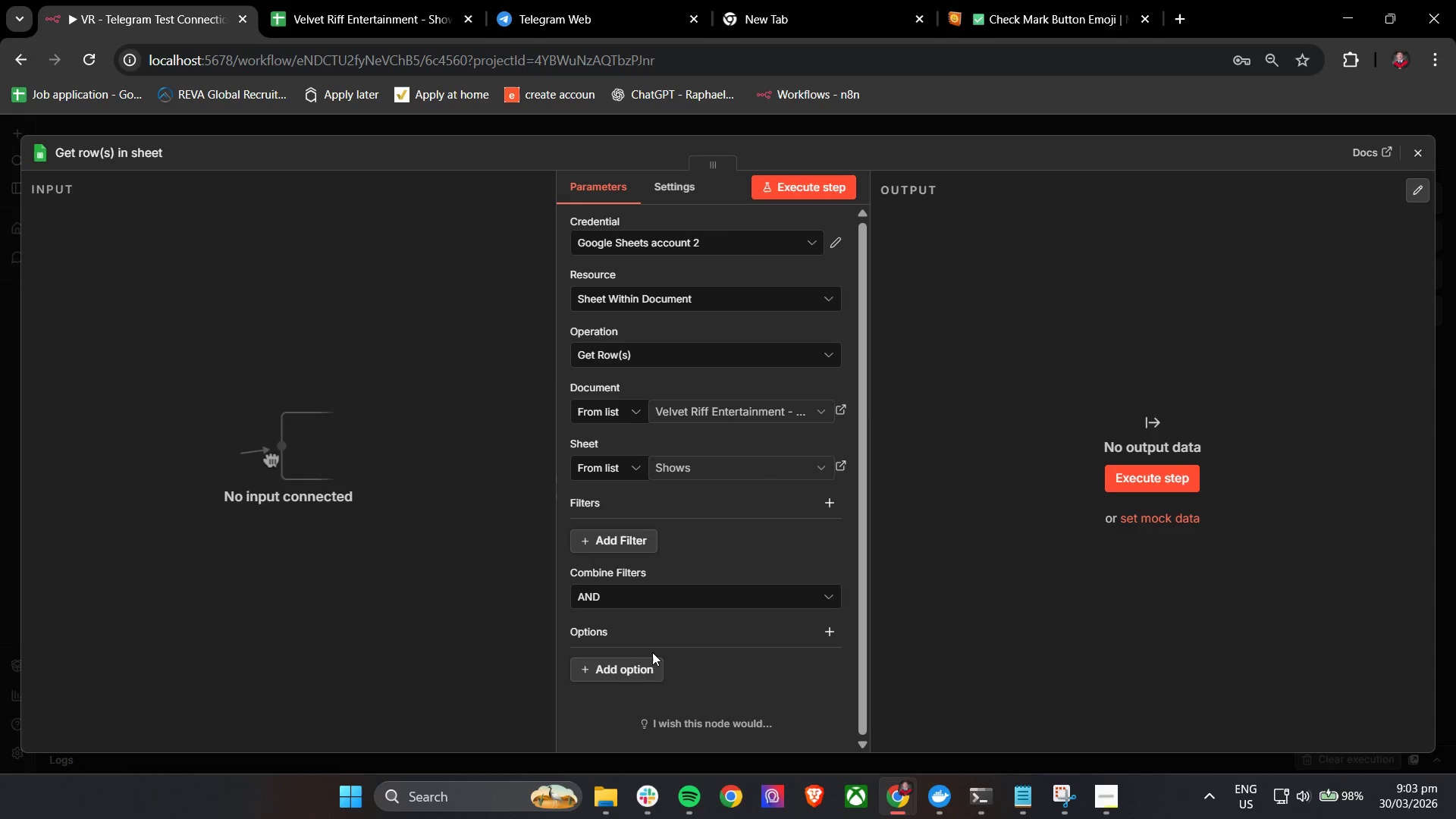 
left_click([630, 671])
 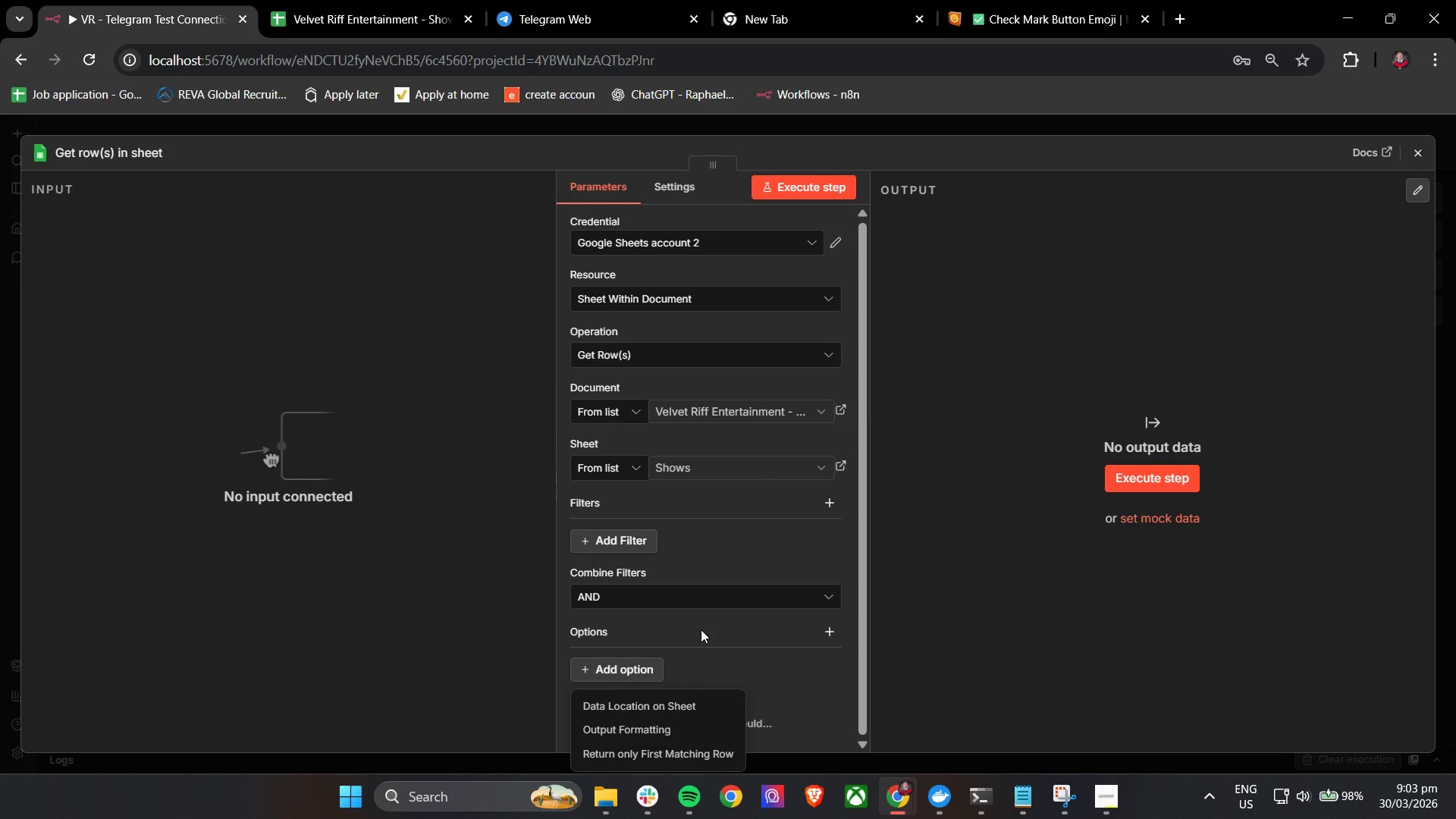 
wait(5.23)
 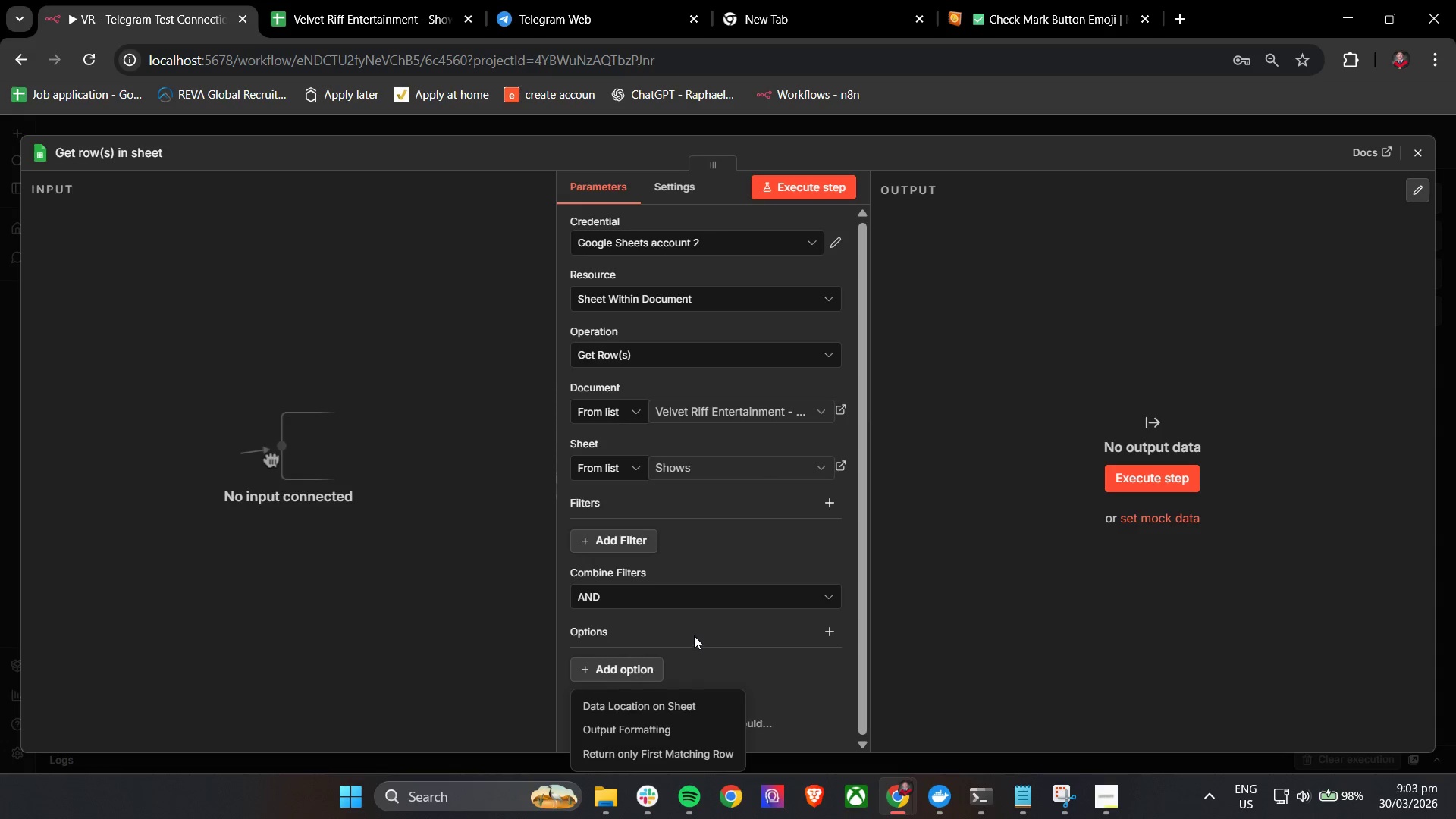 
left_click([702, 629])
 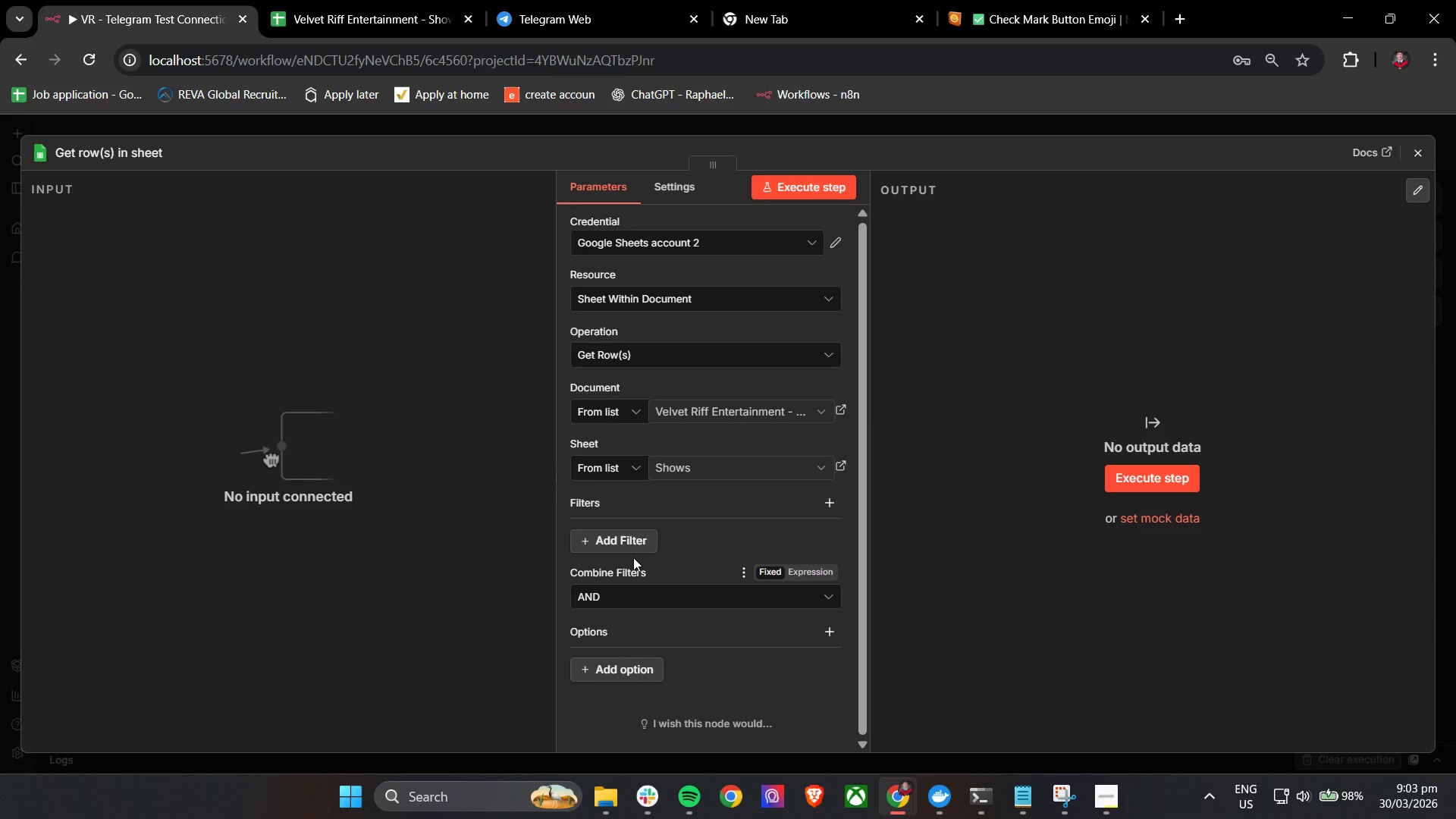 
left_click([632, 543])
 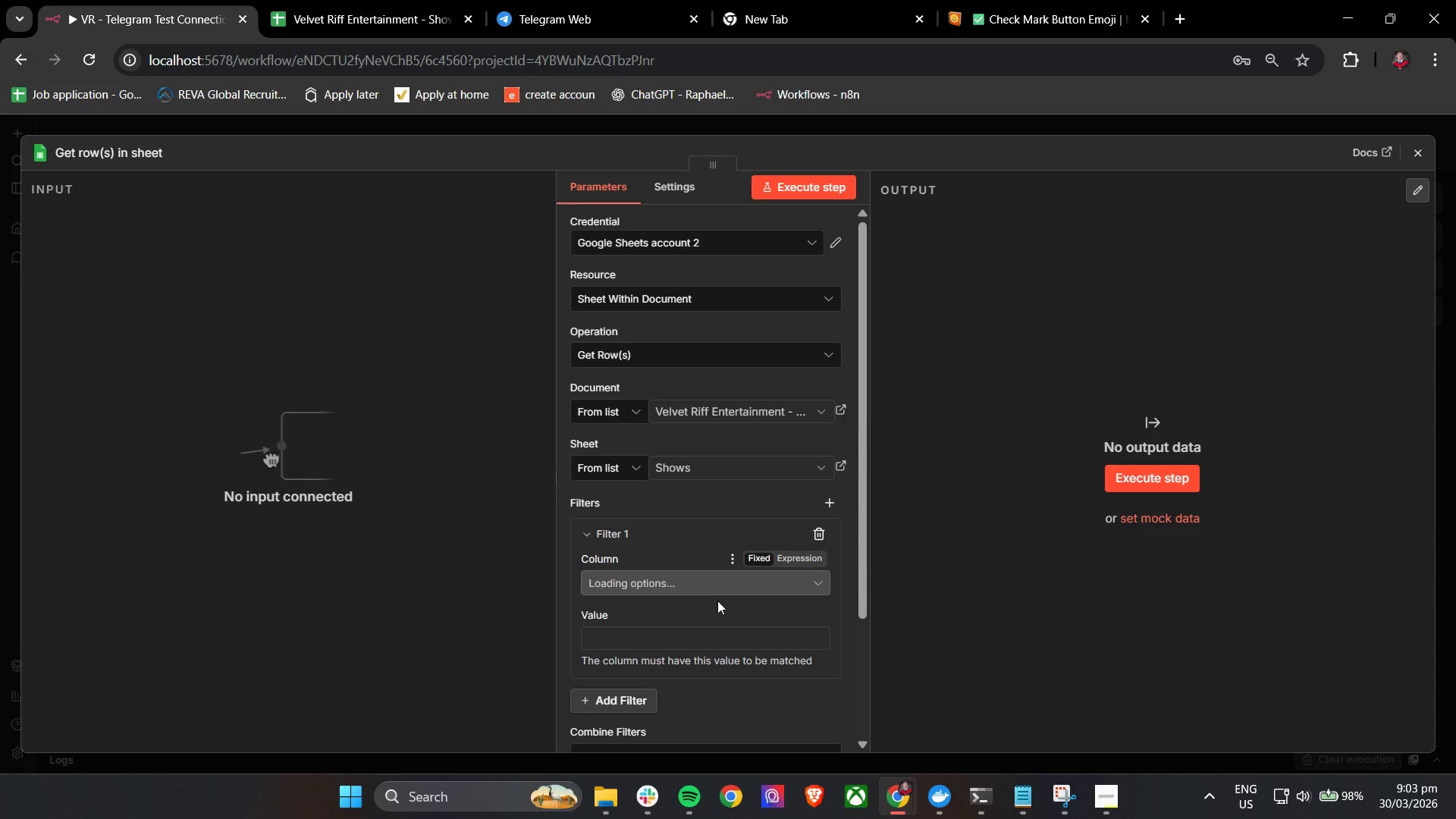 
left_click([717, 582])
 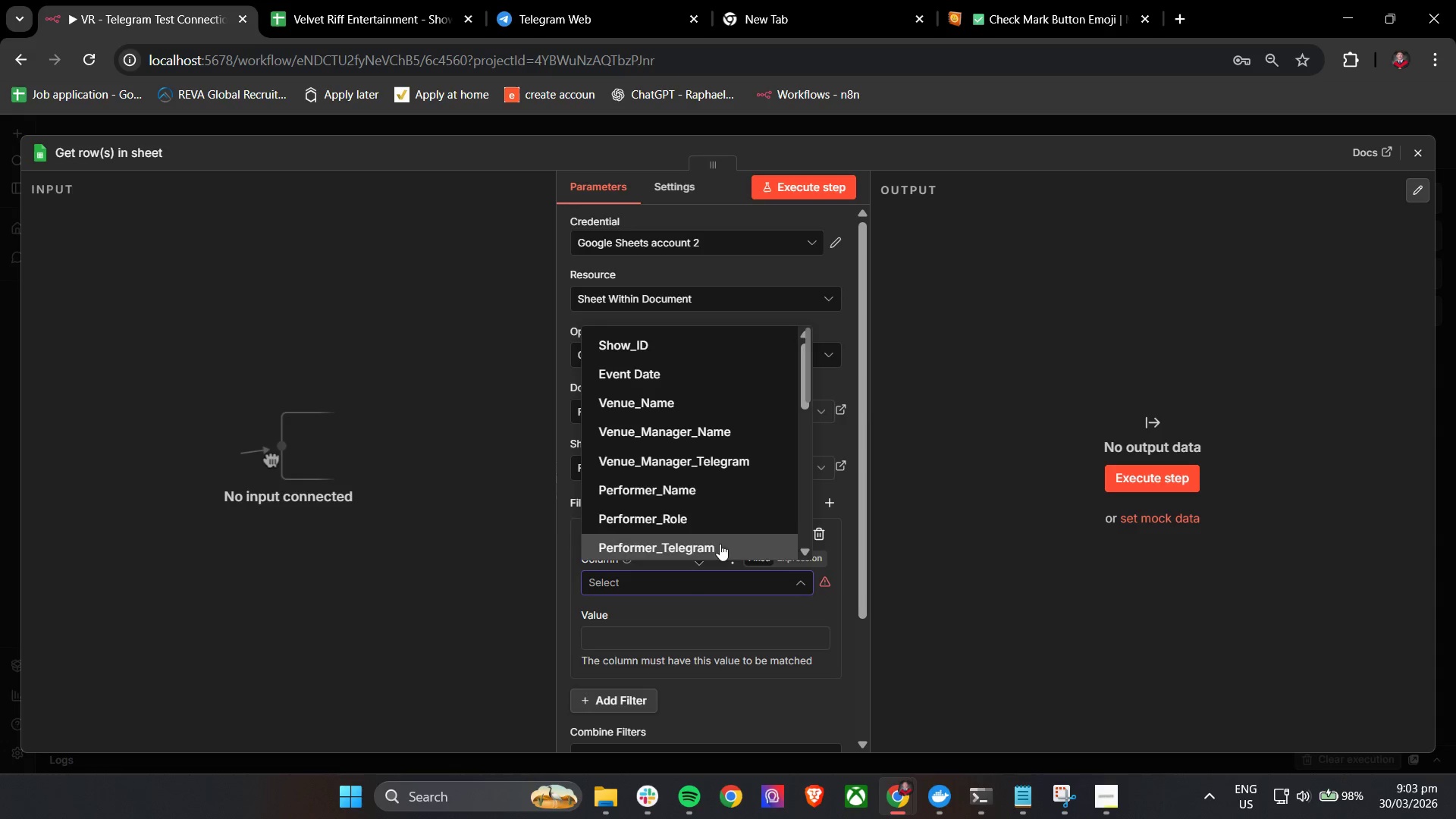 
scroll: coordinate [724, 497], scroll_direction: down, amount: 5.0
 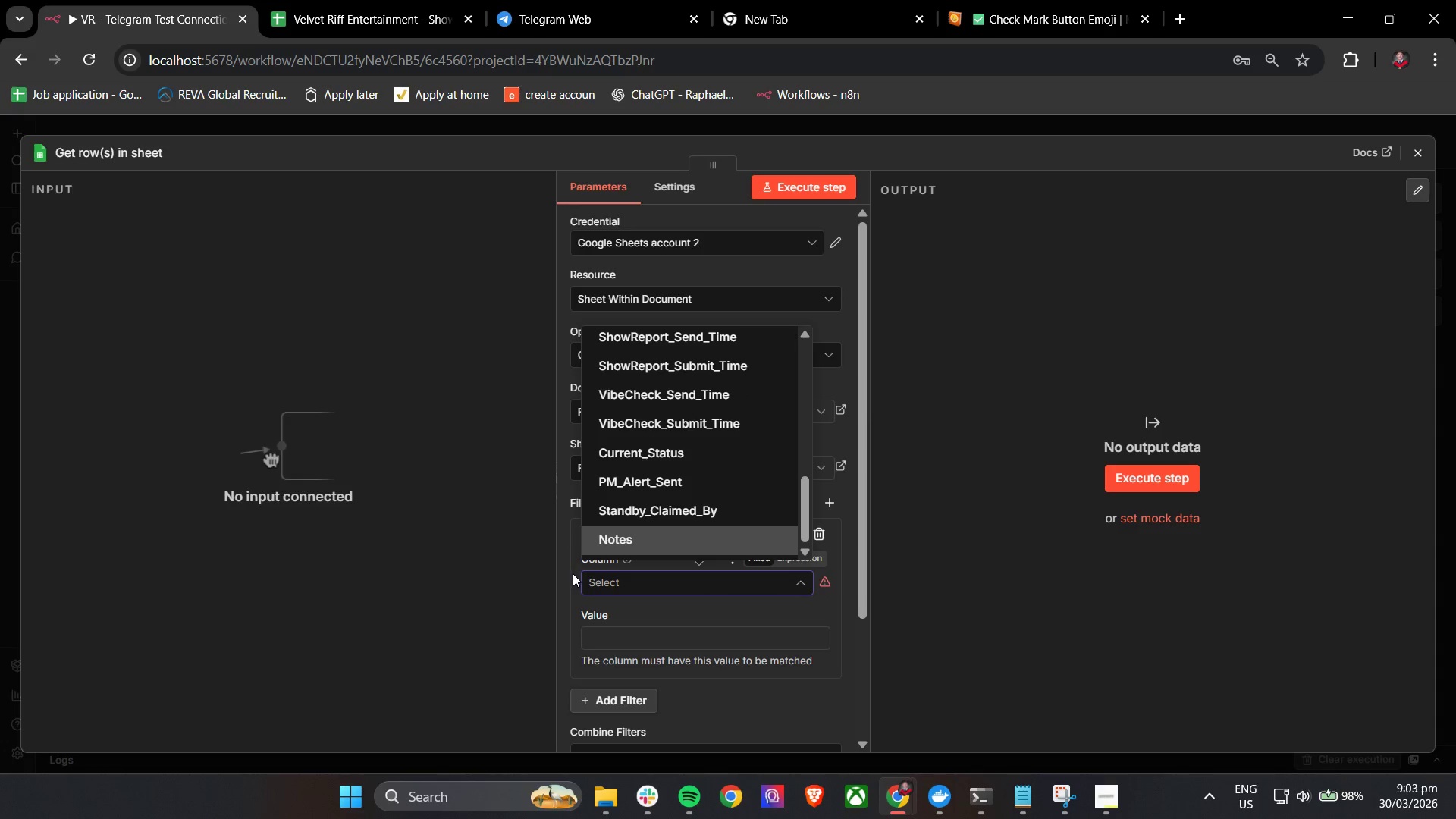 
left_click([571, 566])
 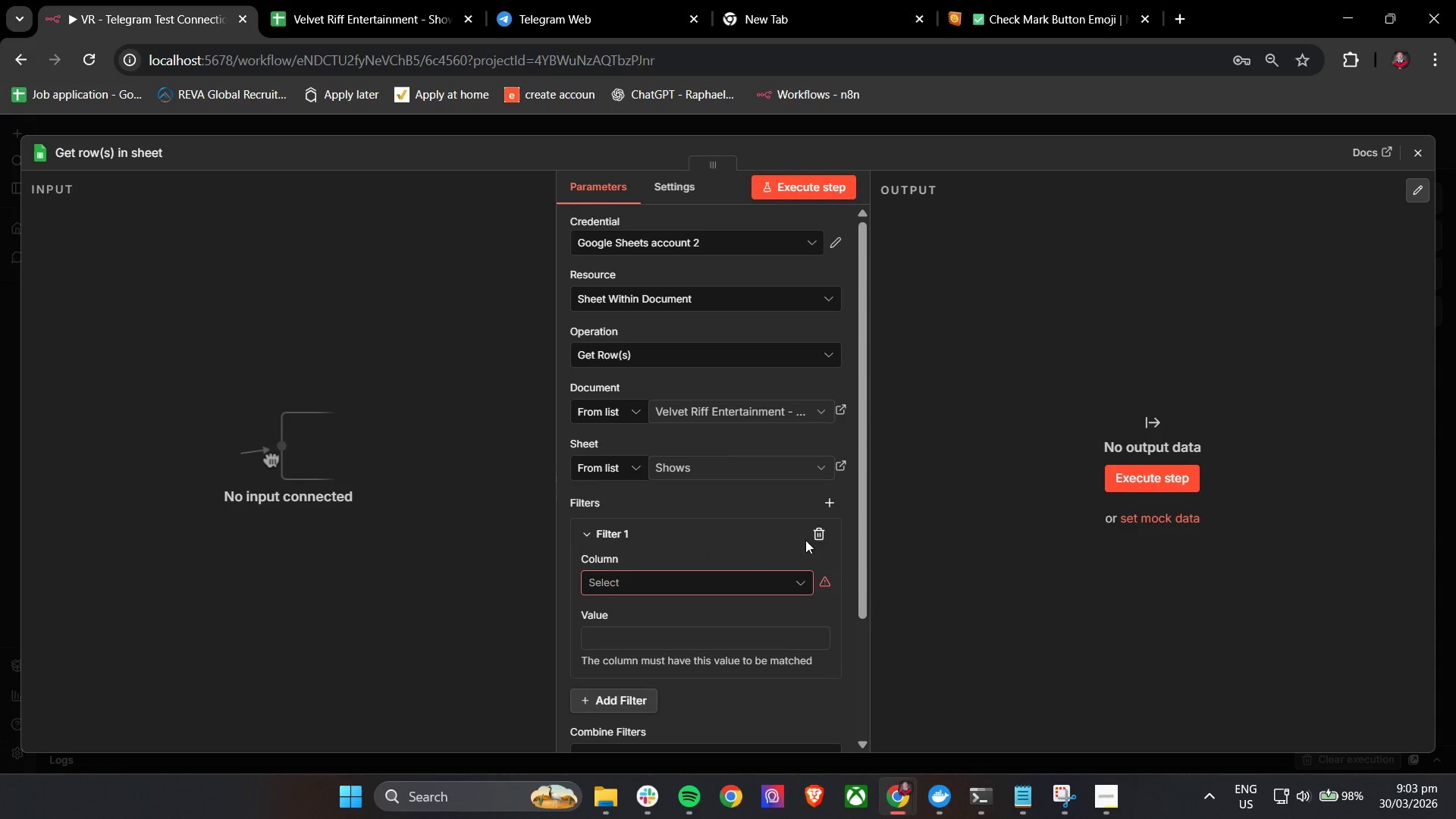 
left_click([819, 533])
 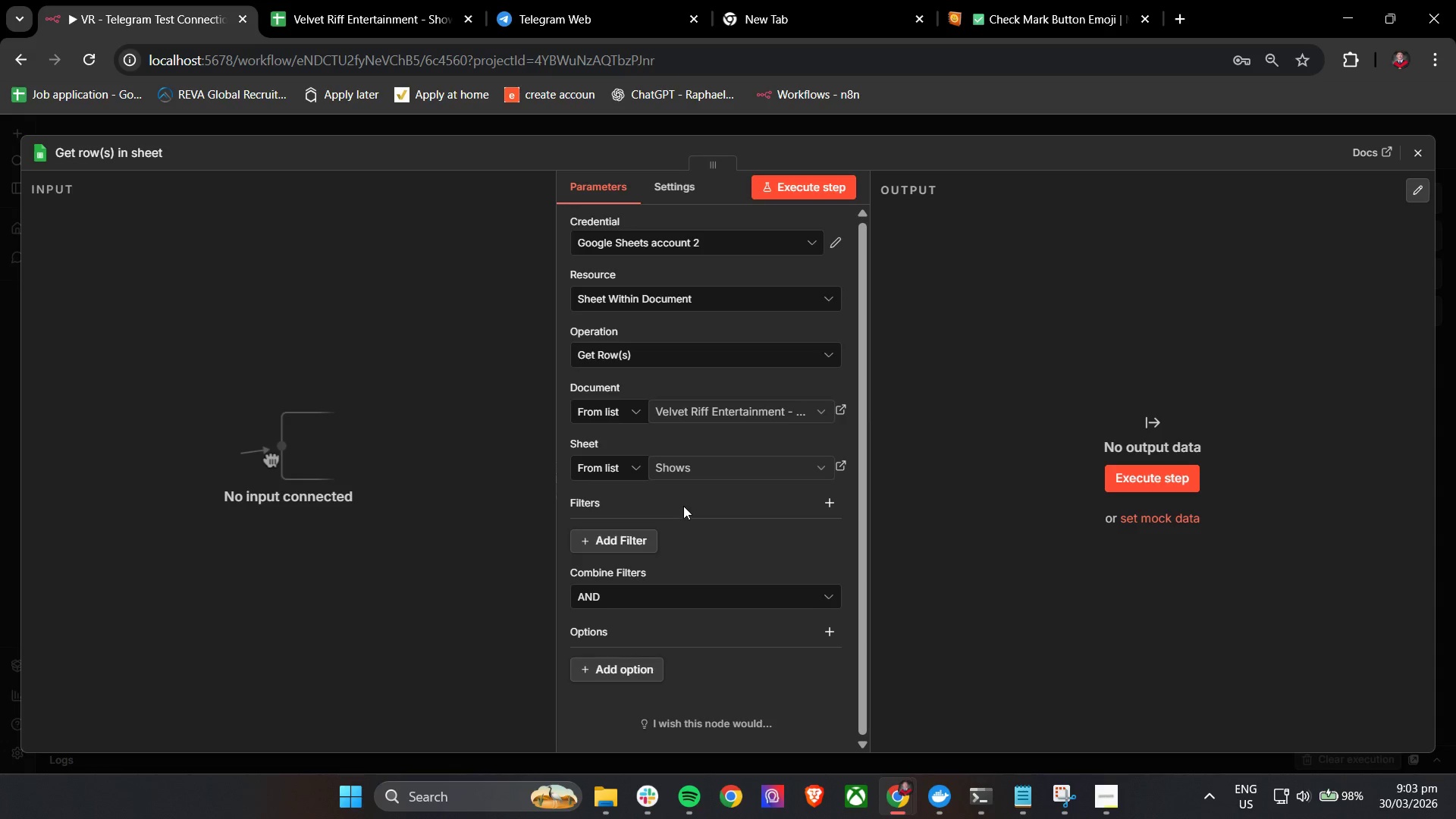 
left_click([682, 503])
 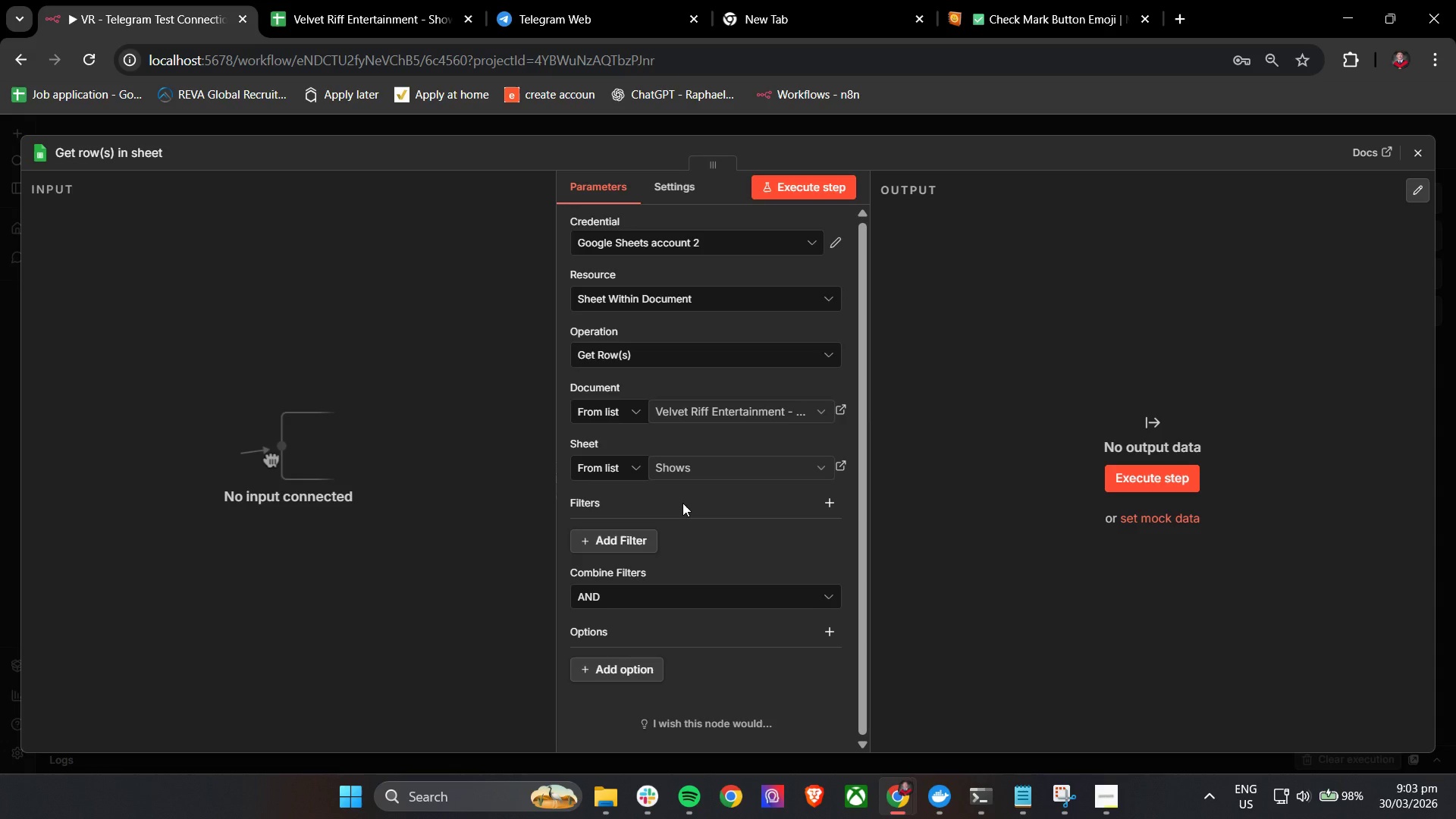 
wait(5.28)
 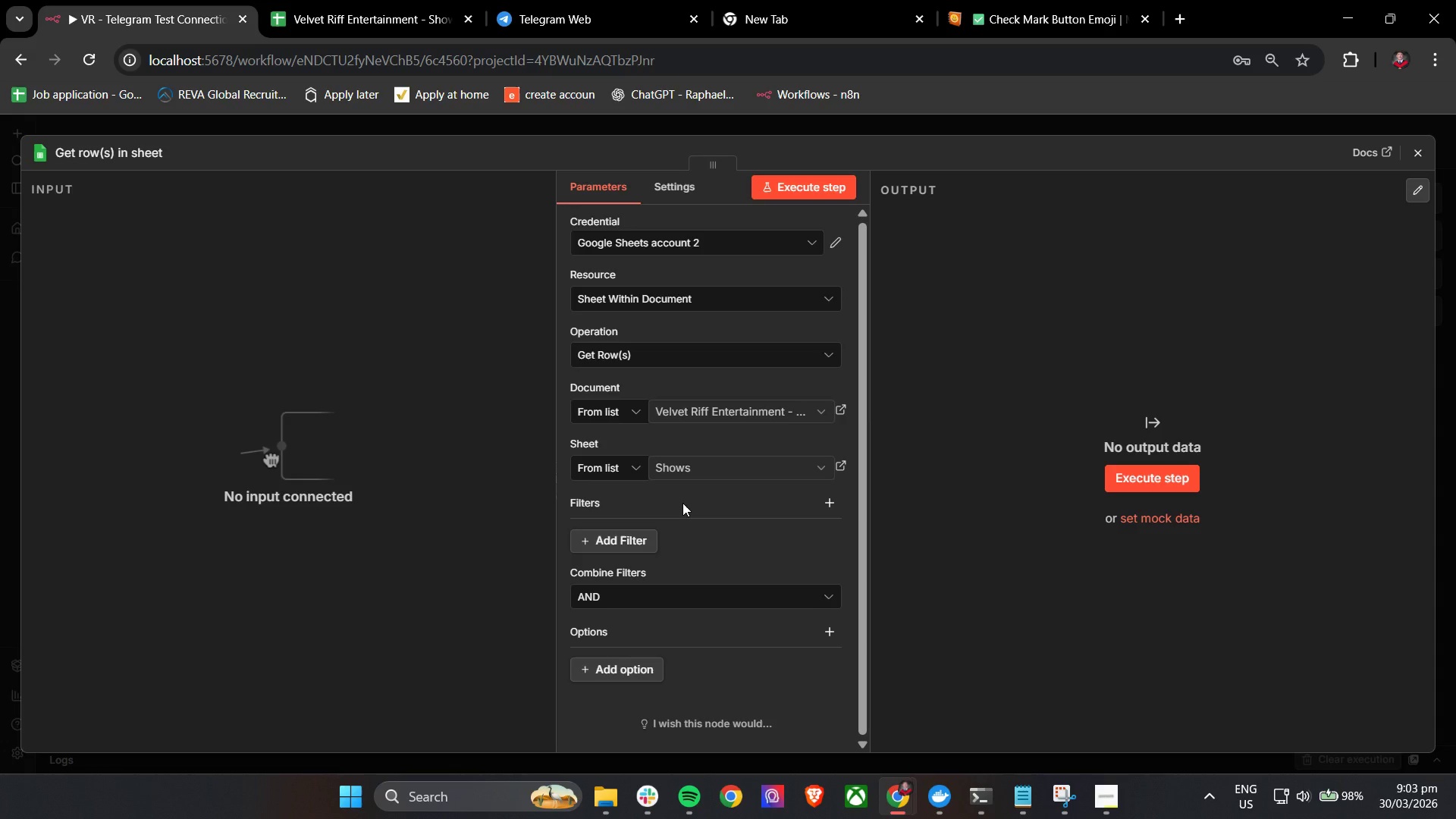 
left_click([621, 664])
 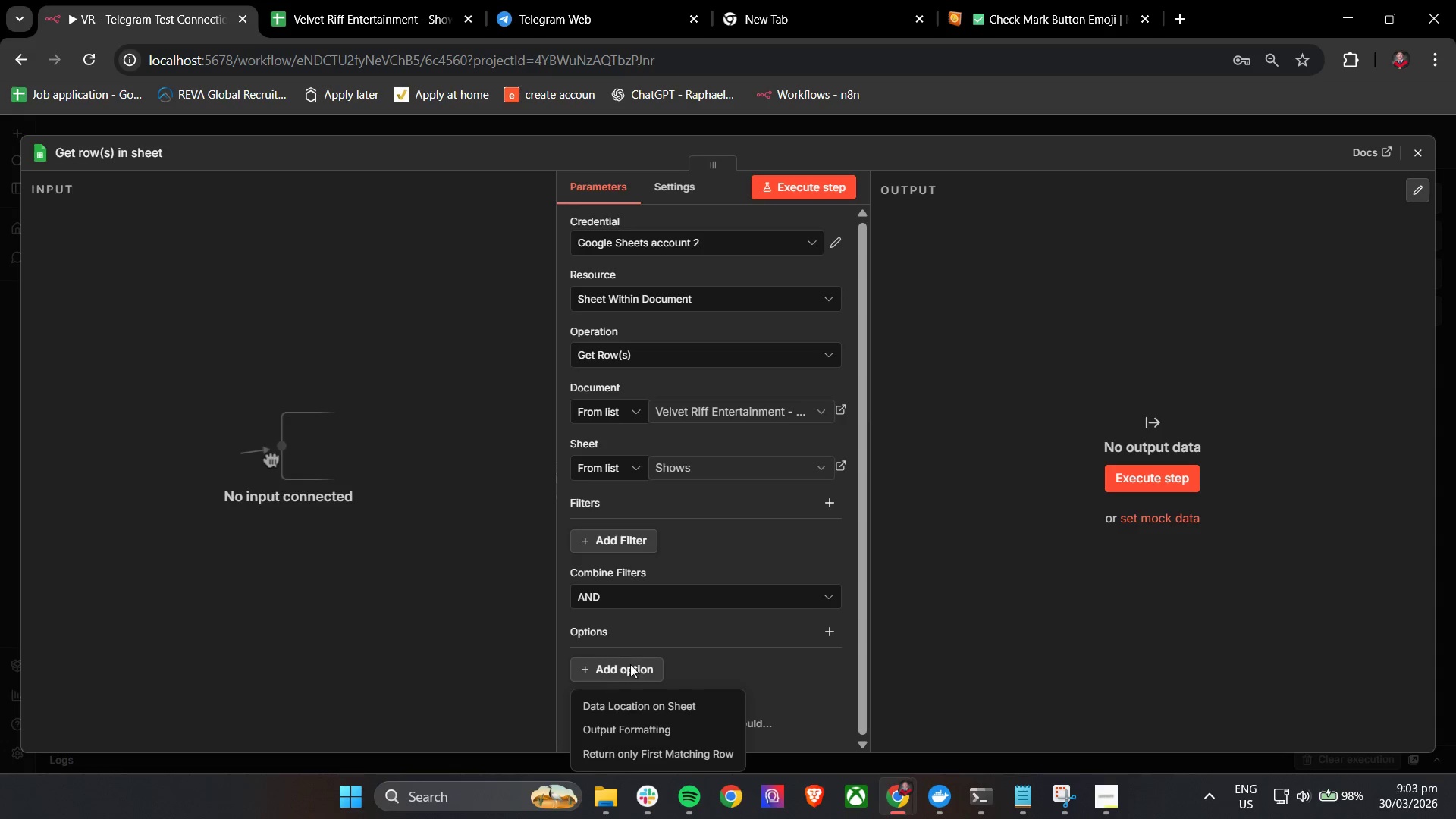 
scroll: coordinate [761, 677], scroll_direction: down, amount: 2.0
 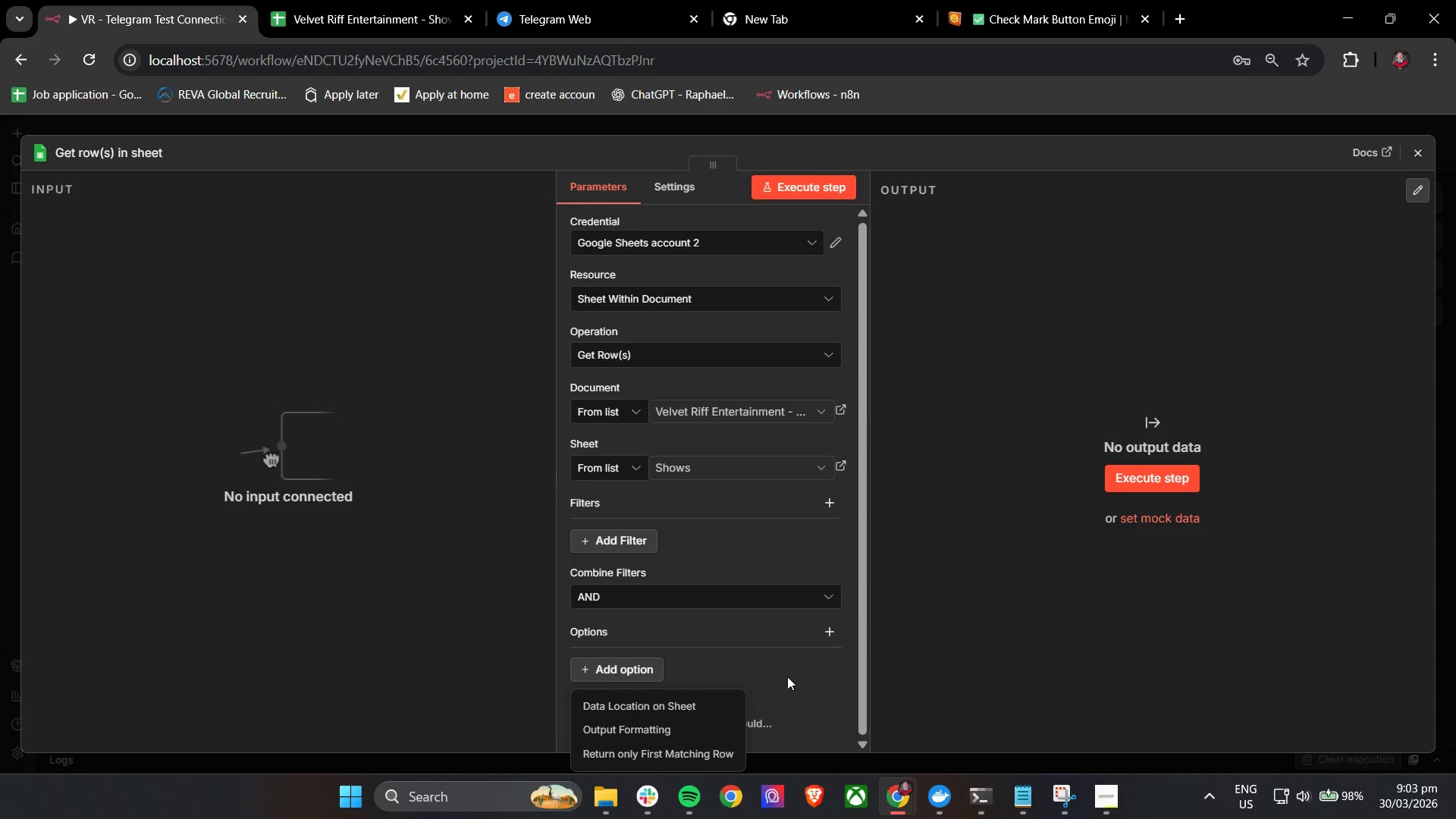 
wait(9.81)
 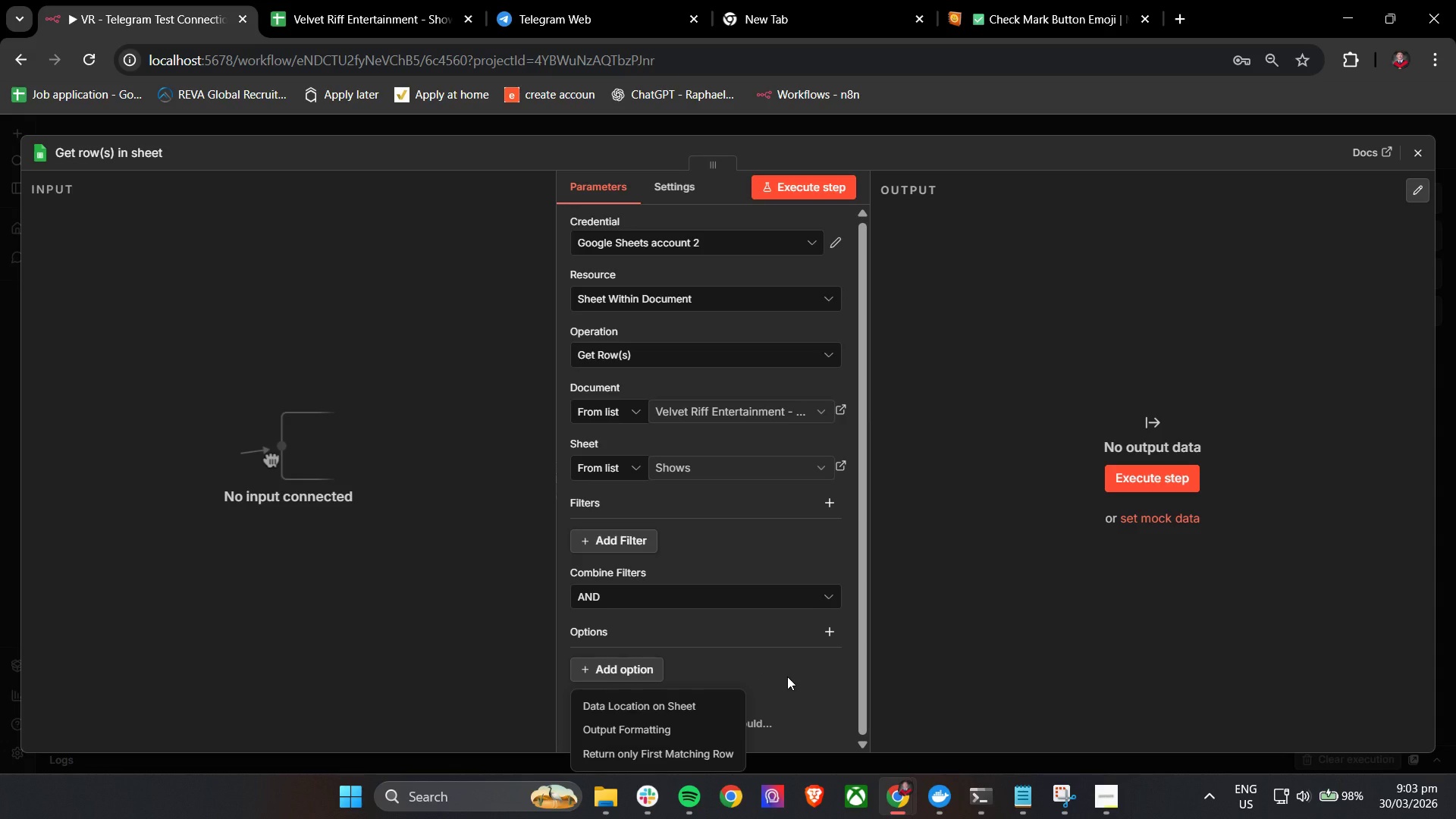 
double_click([666, 184])
 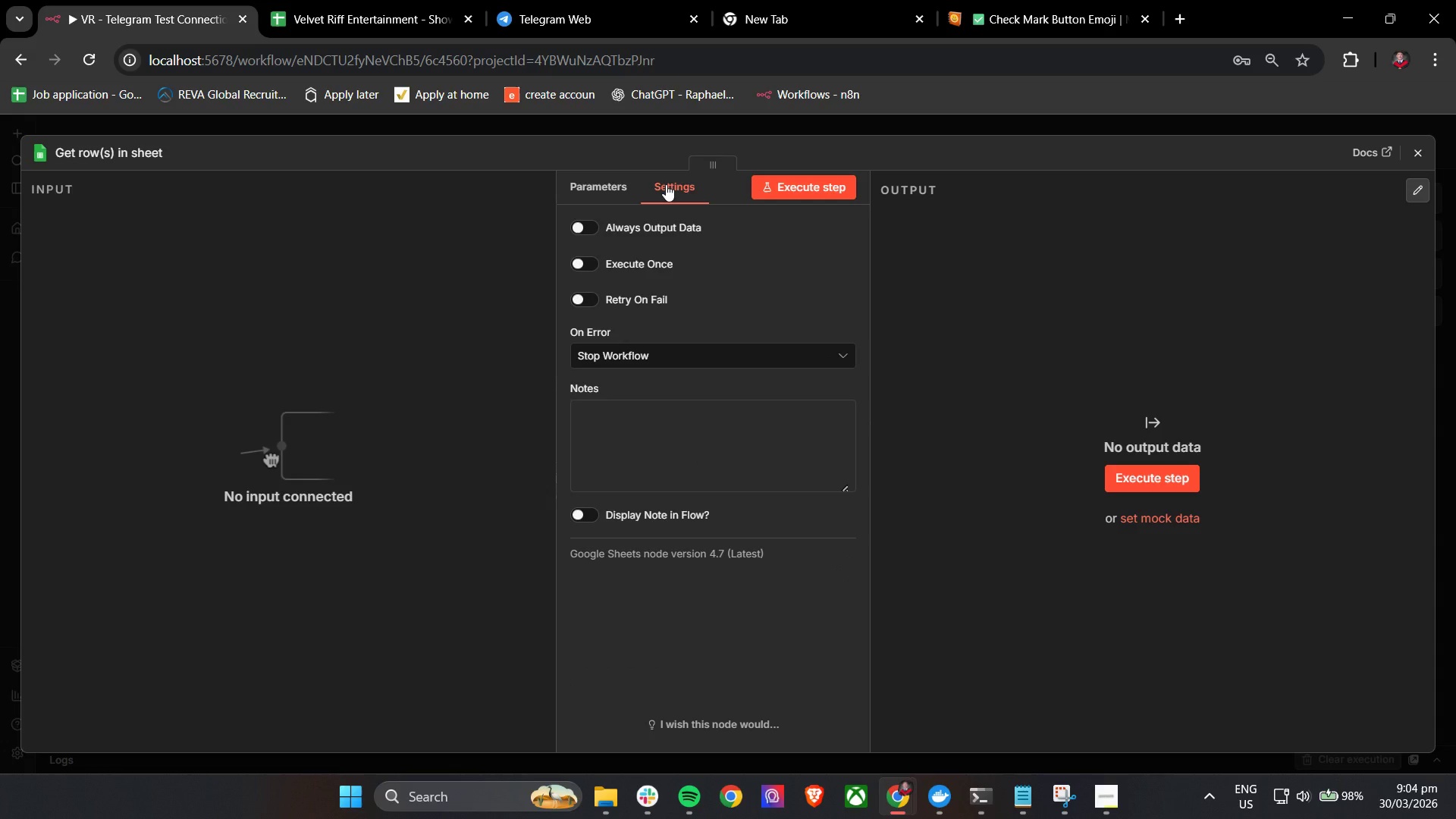 
wait(6.45)
 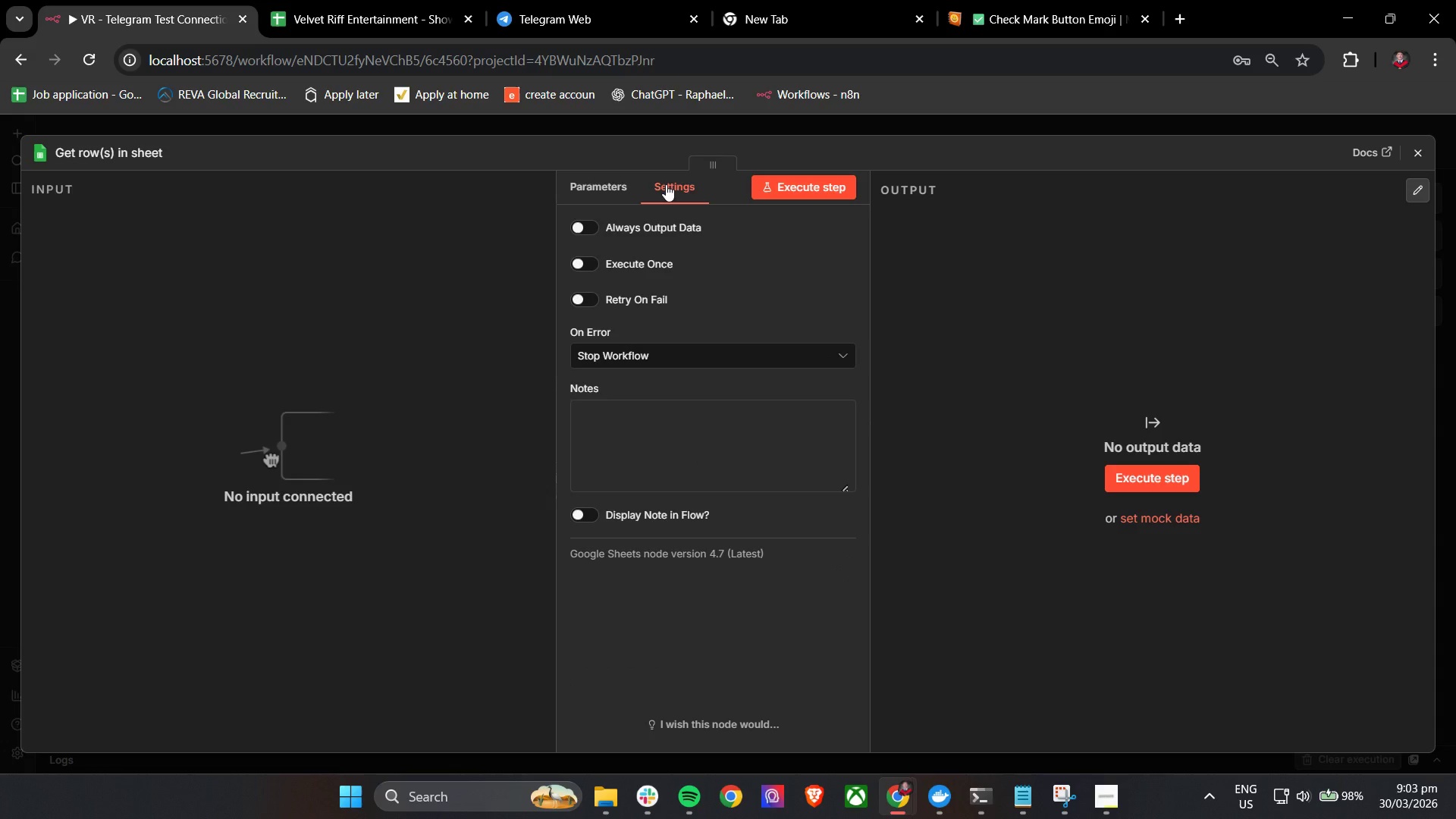 
mouse_move([620, 193])
 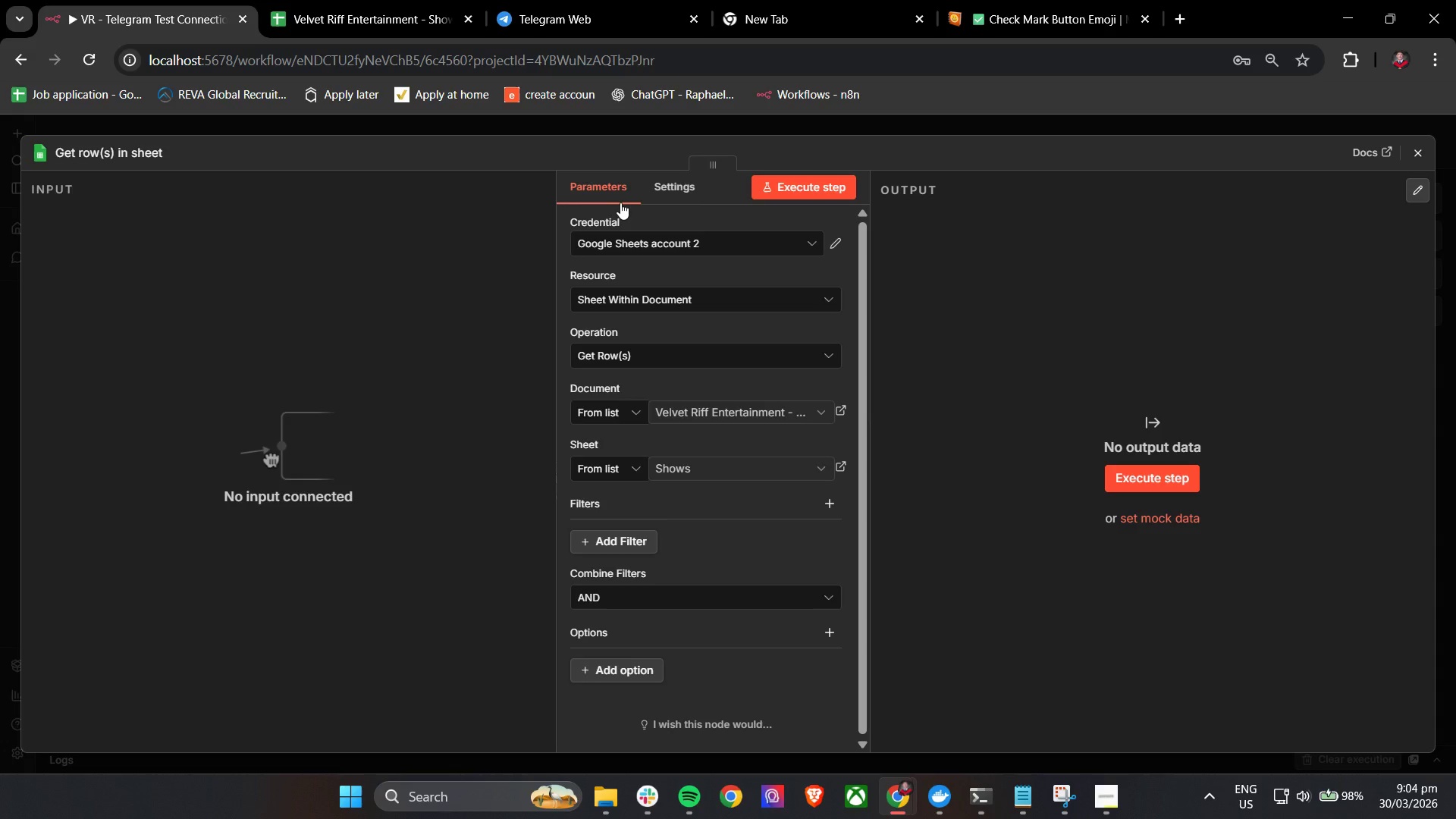 
left_click([622, 202])
 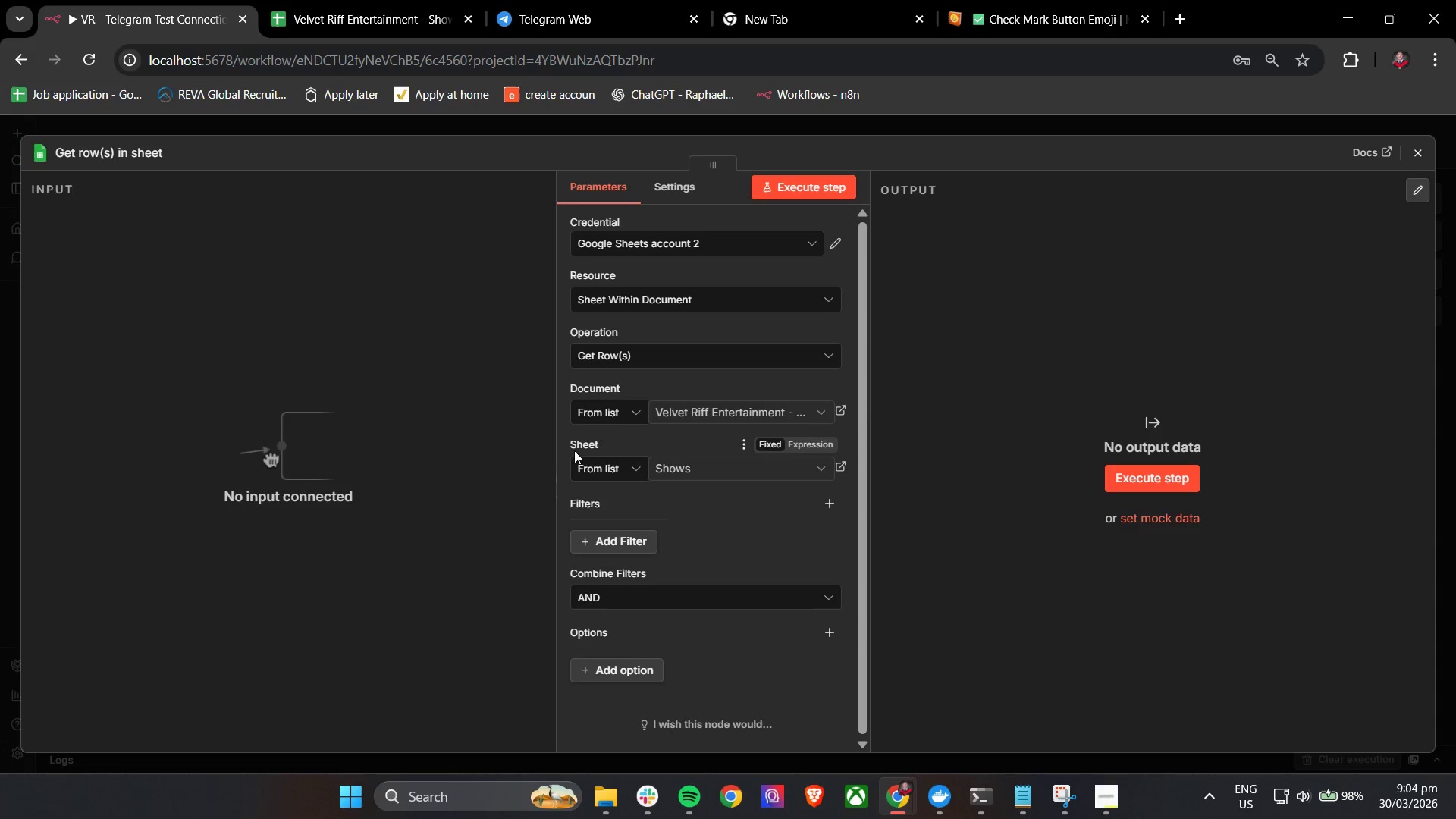 
left_click([560, 428])
 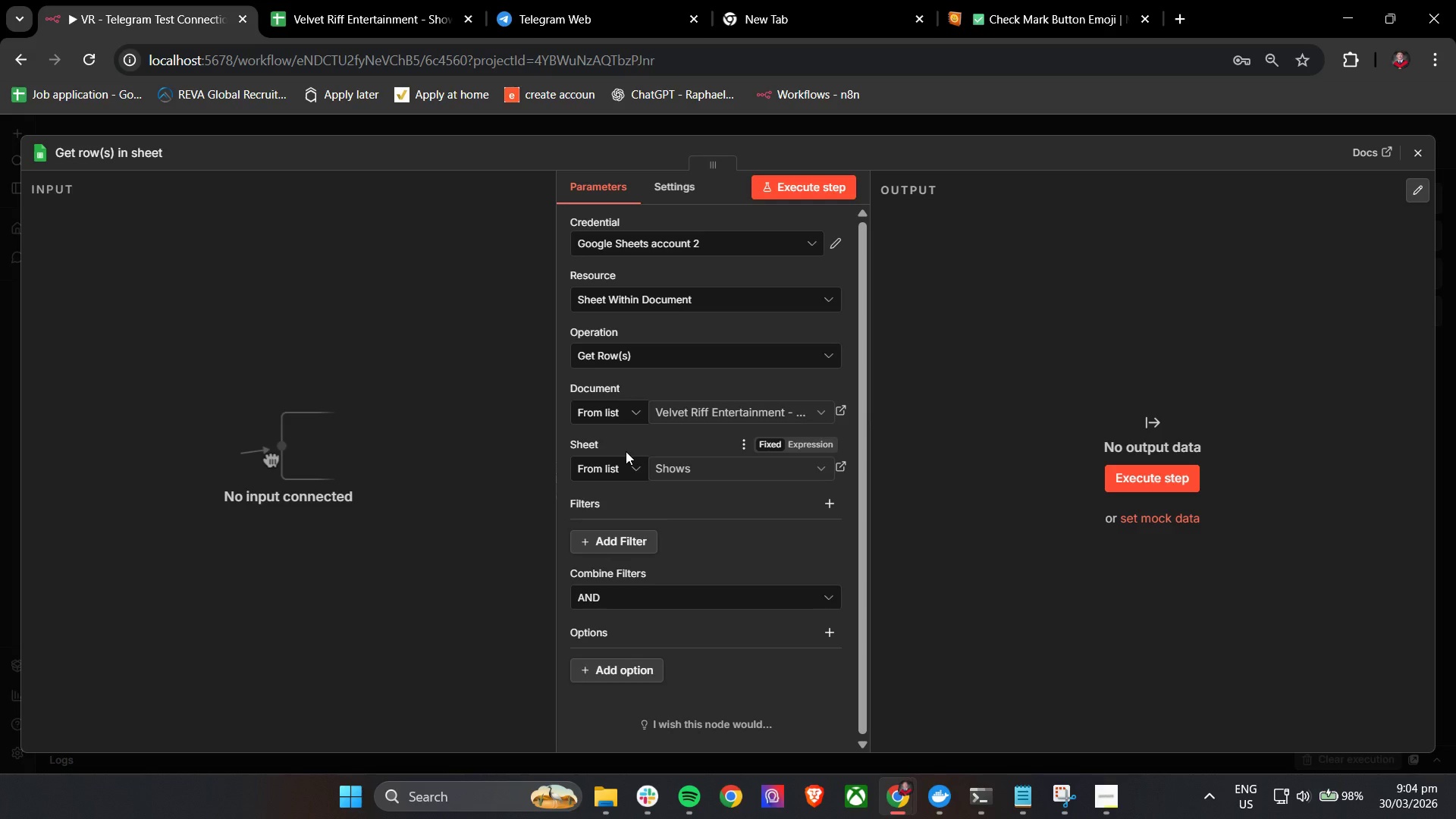 
wait(28.23)
 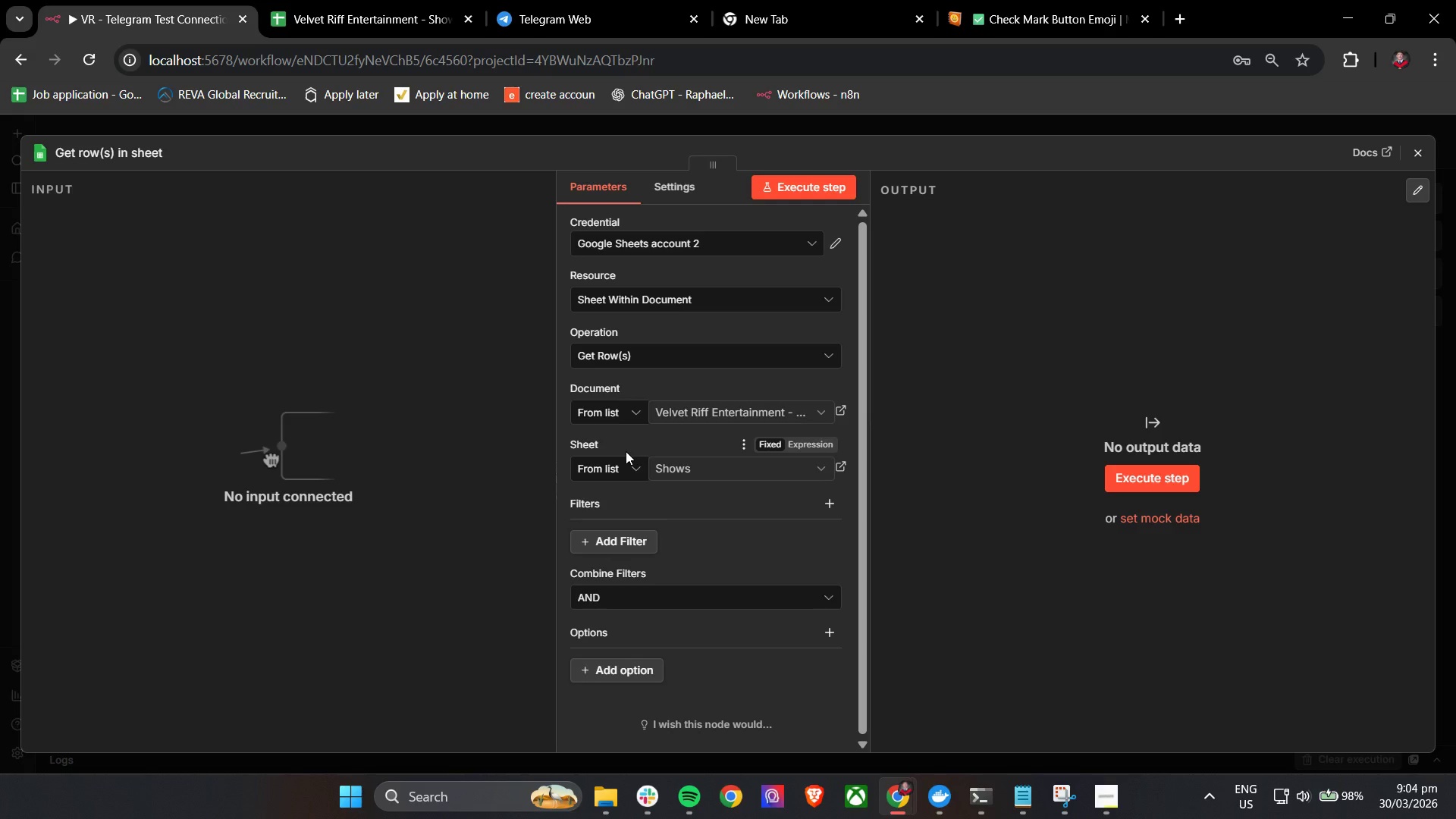 
left_click([755, 504])
 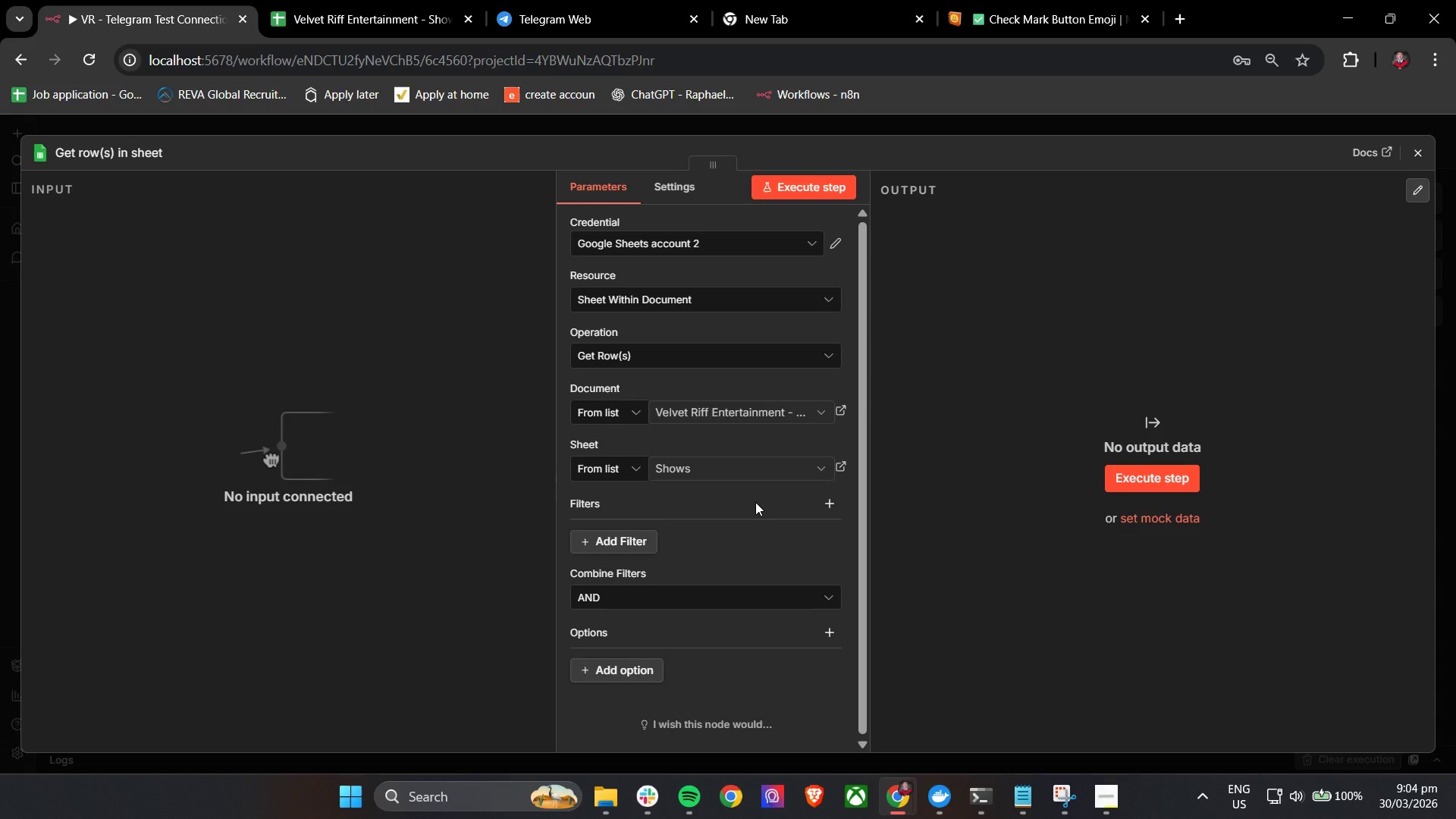 
scroll: coordinate [759, 496], scroll_direction: up, amount: 6.0
 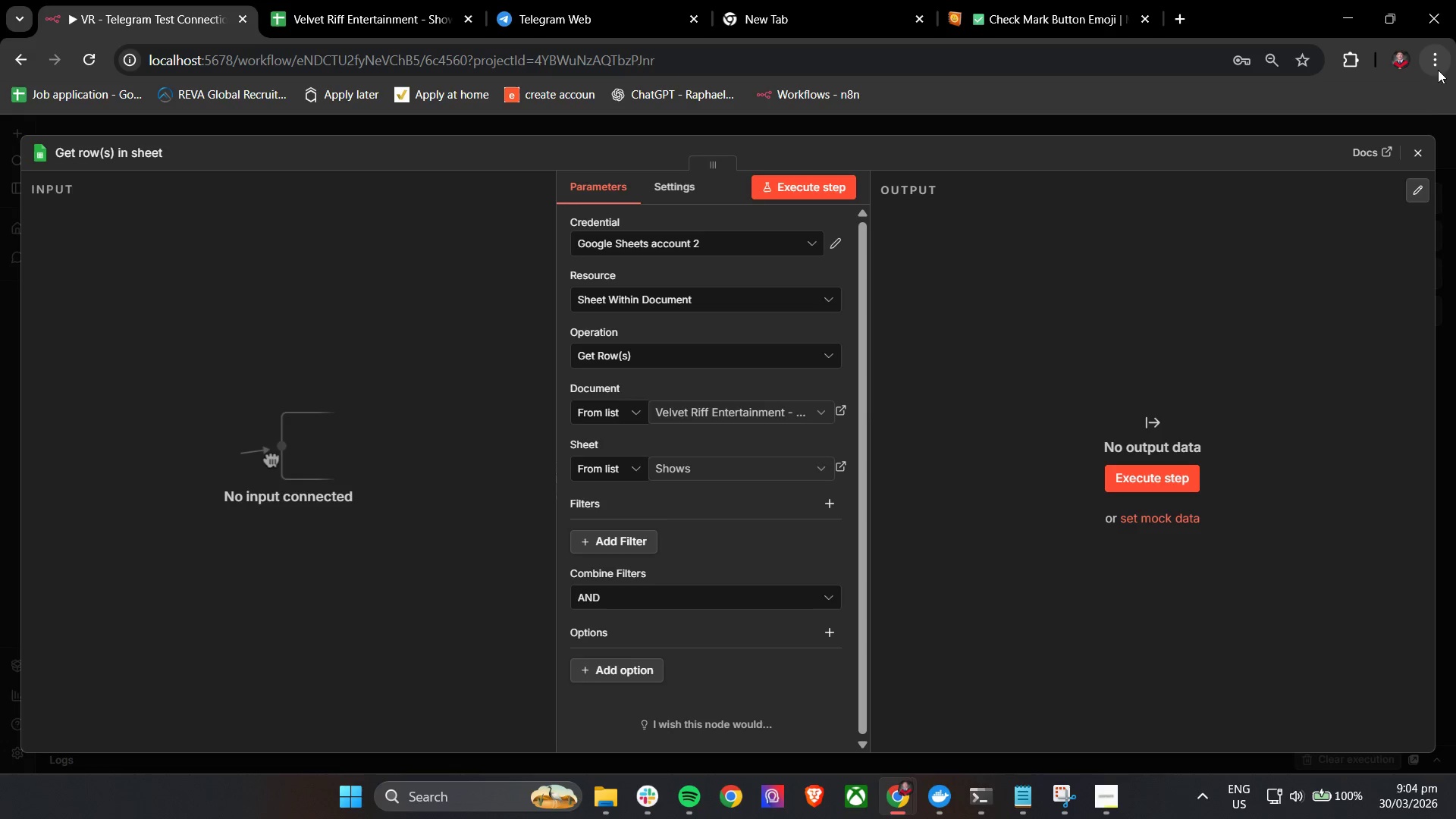 
left_click([1417, 155])
 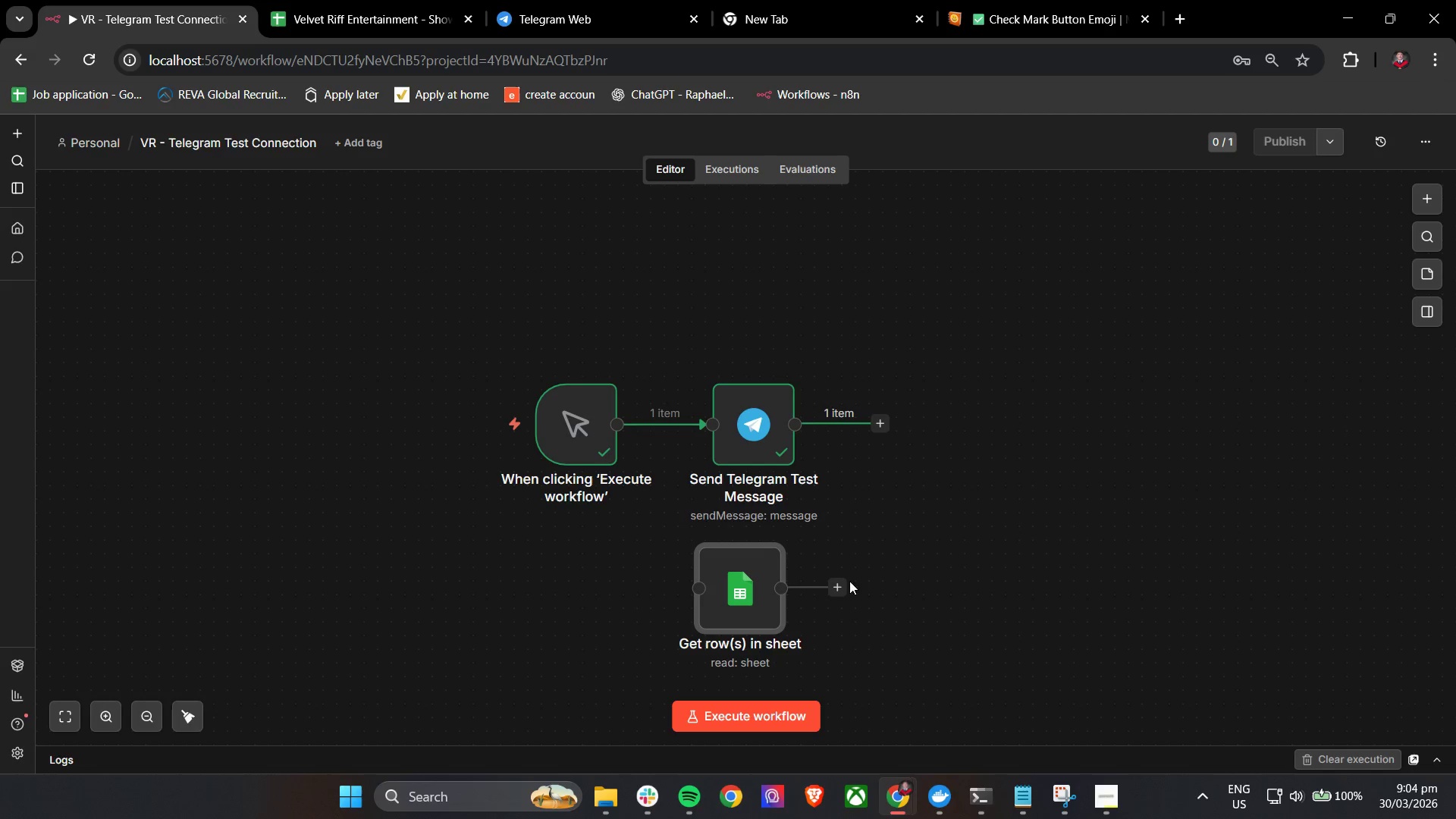 
left_click_drag(start_coordinate=[748, 598], to_coordinate=[582, 644])
 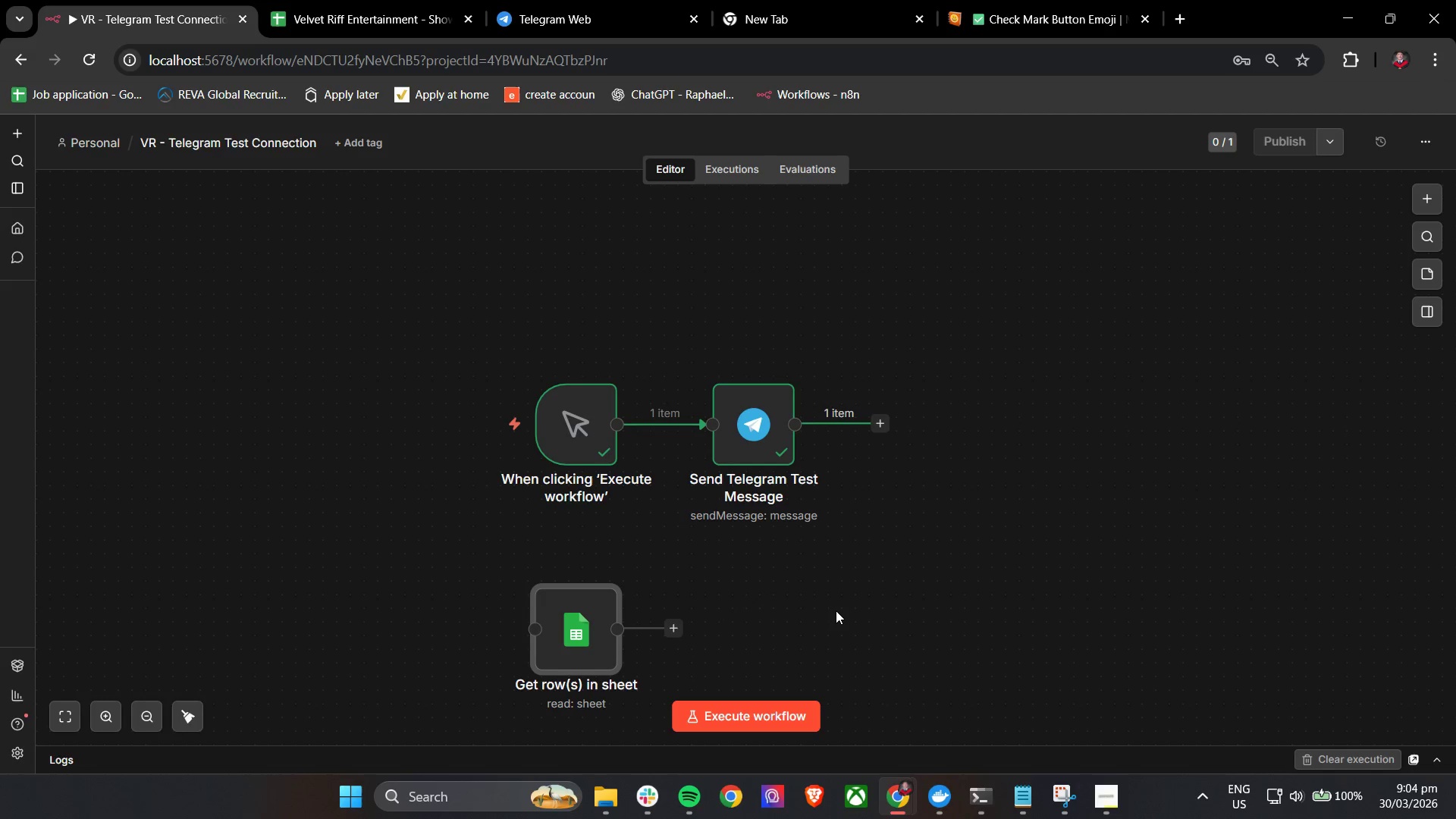 
left_click_drag(start_coordinate=[840, 610], to_coordinate=[840, 599])
 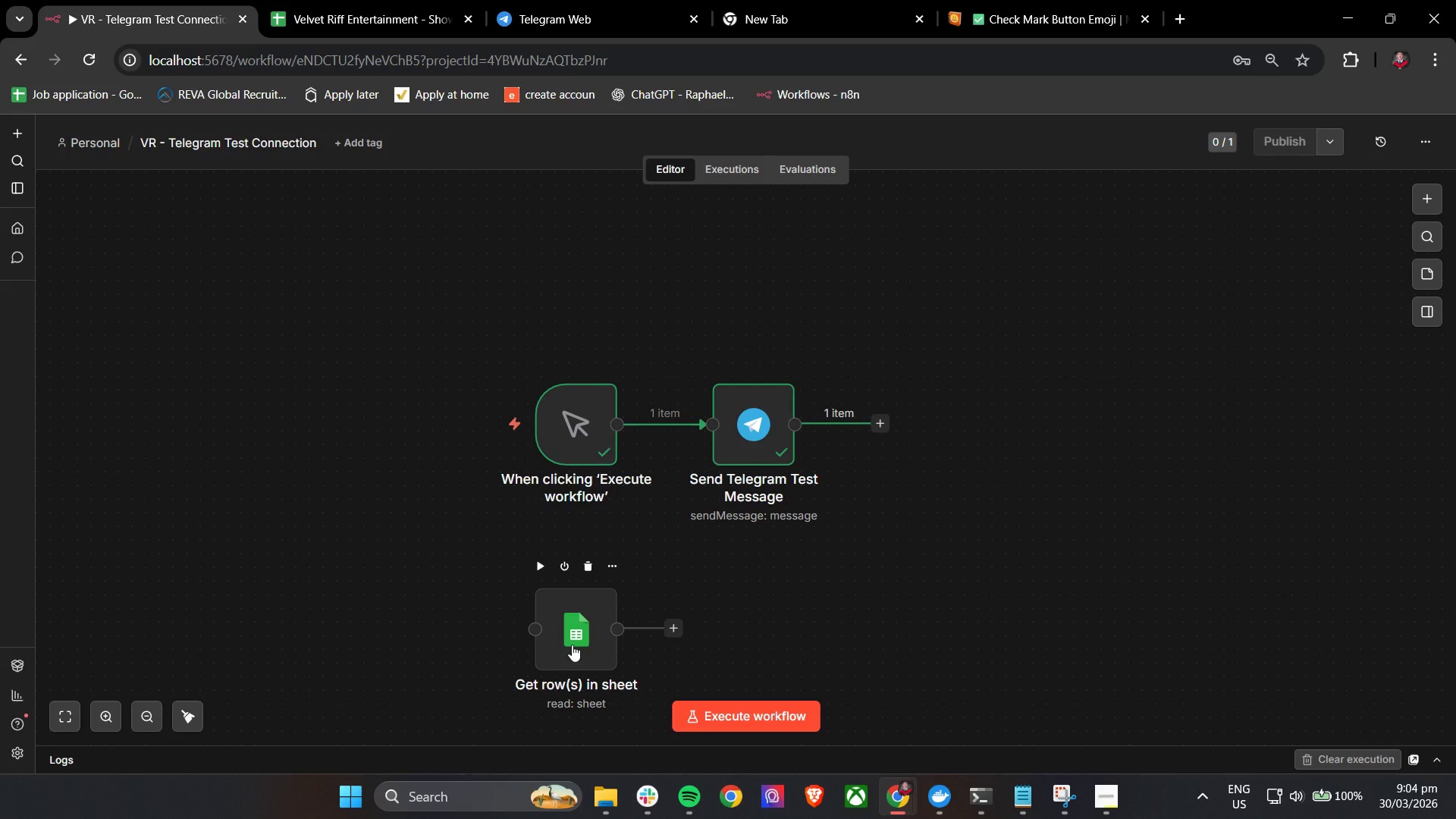 
wait(11.7)
 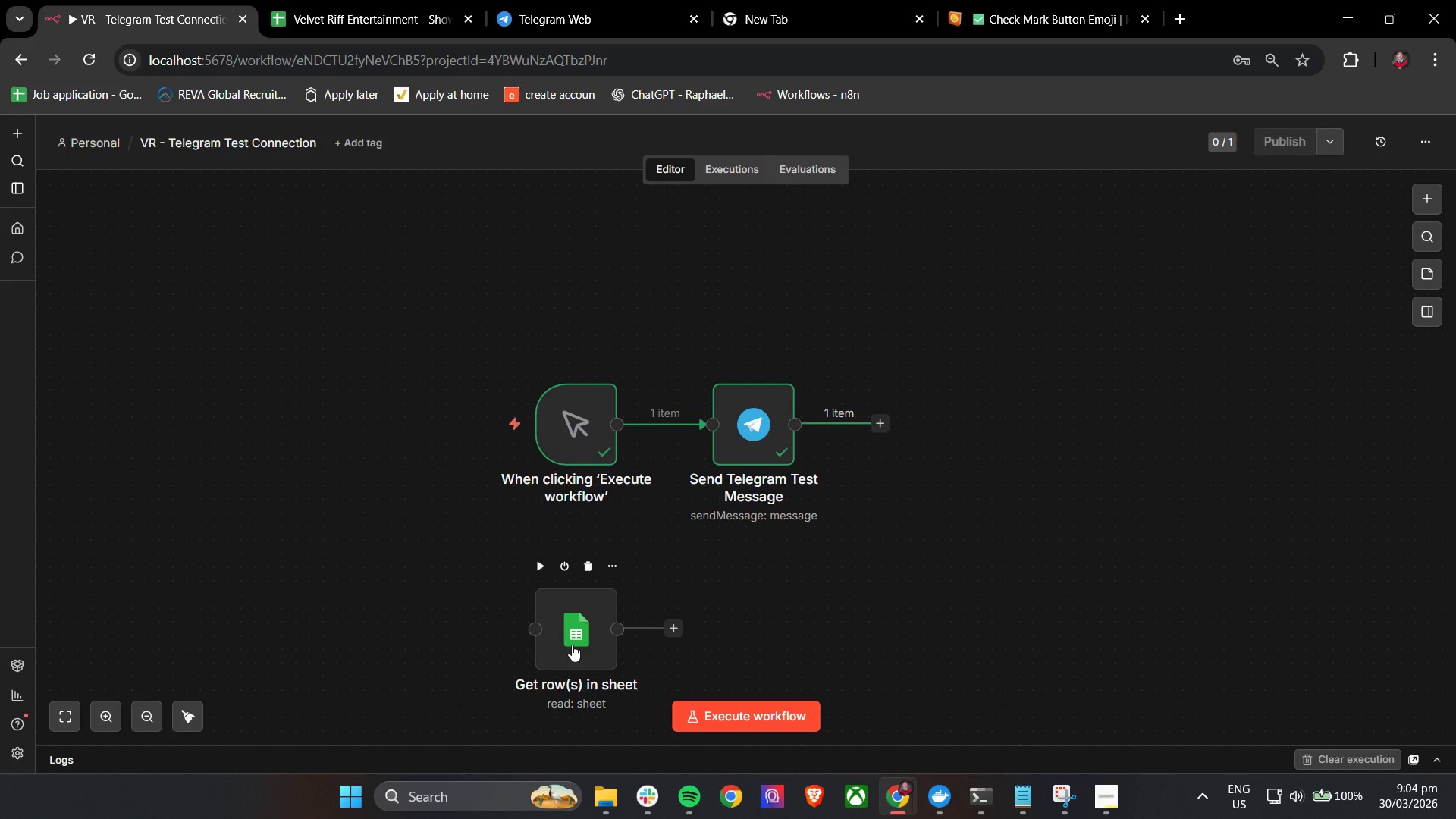 
left_click([572, 645])